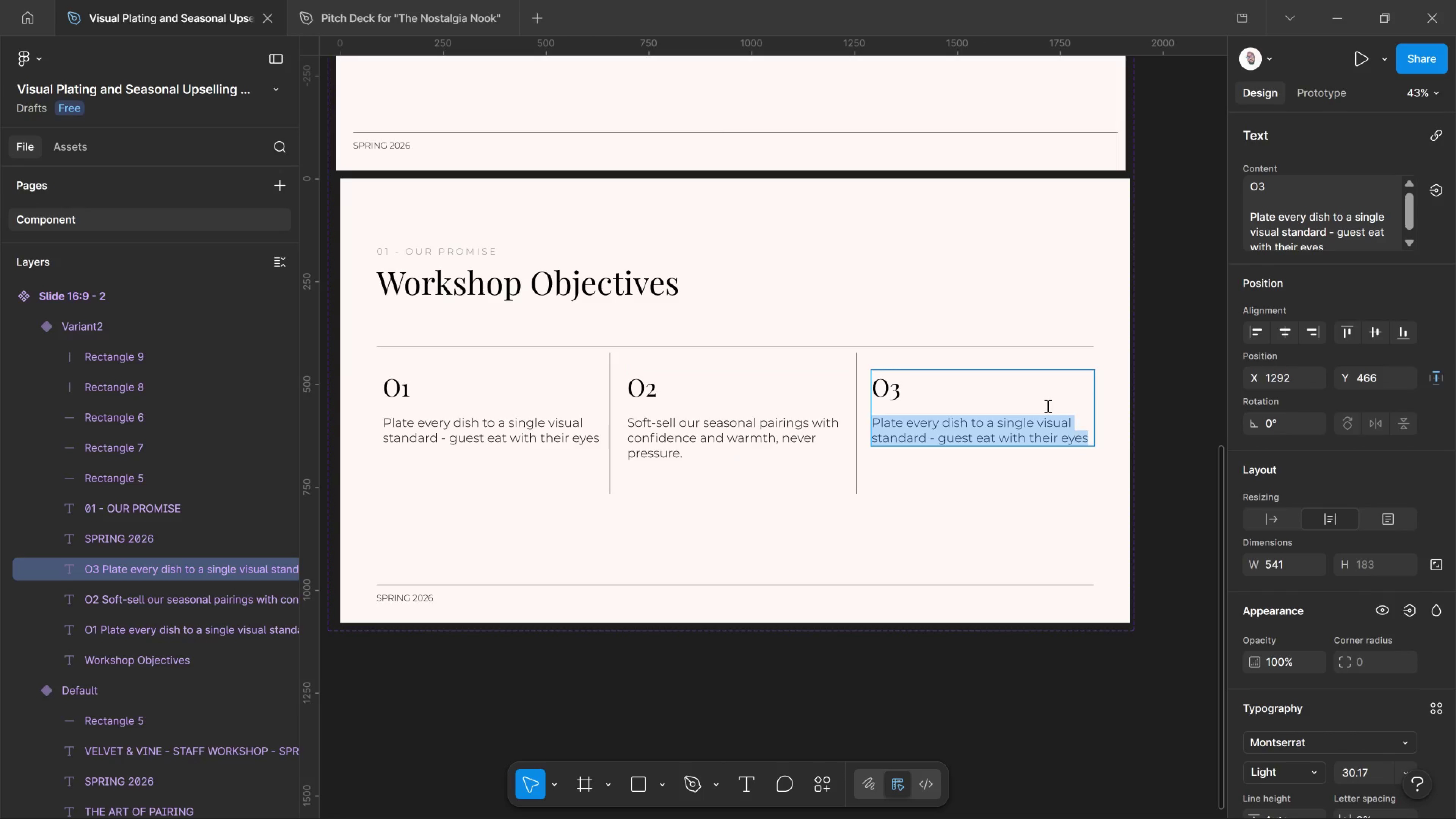 
wait(5.25)
 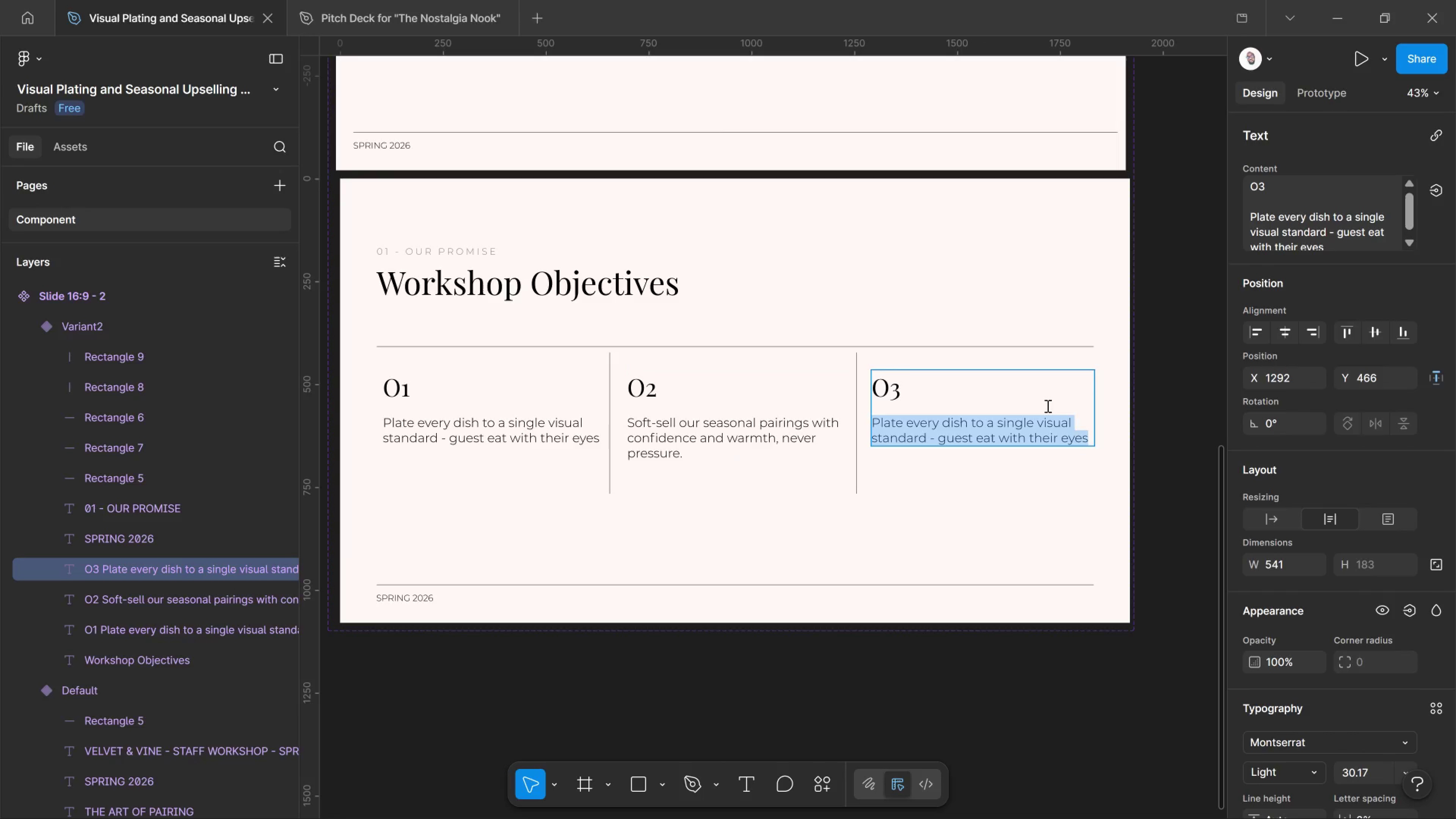 
type(Treat every game )
key(Backspace)
type([NumLock][NumLock][NumLock][NumLock][NumLock][NumLock])
key(Backspace)
key(Backspace)
key(Backspace)
type(arnish as inter)
key(Backspace)
type(ntional, nothing on the plate )
 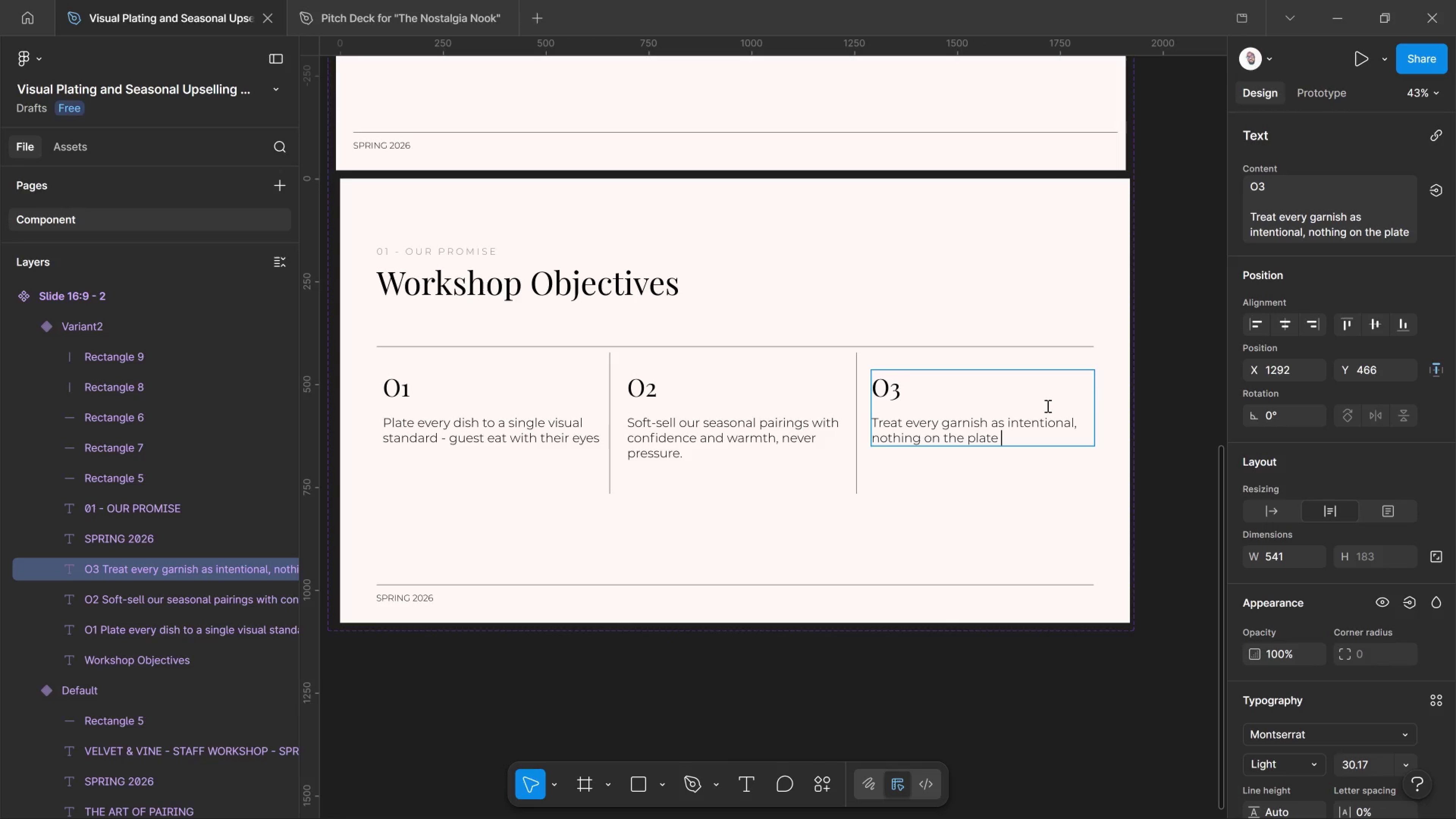 
type(is decorativewithout purpose)
 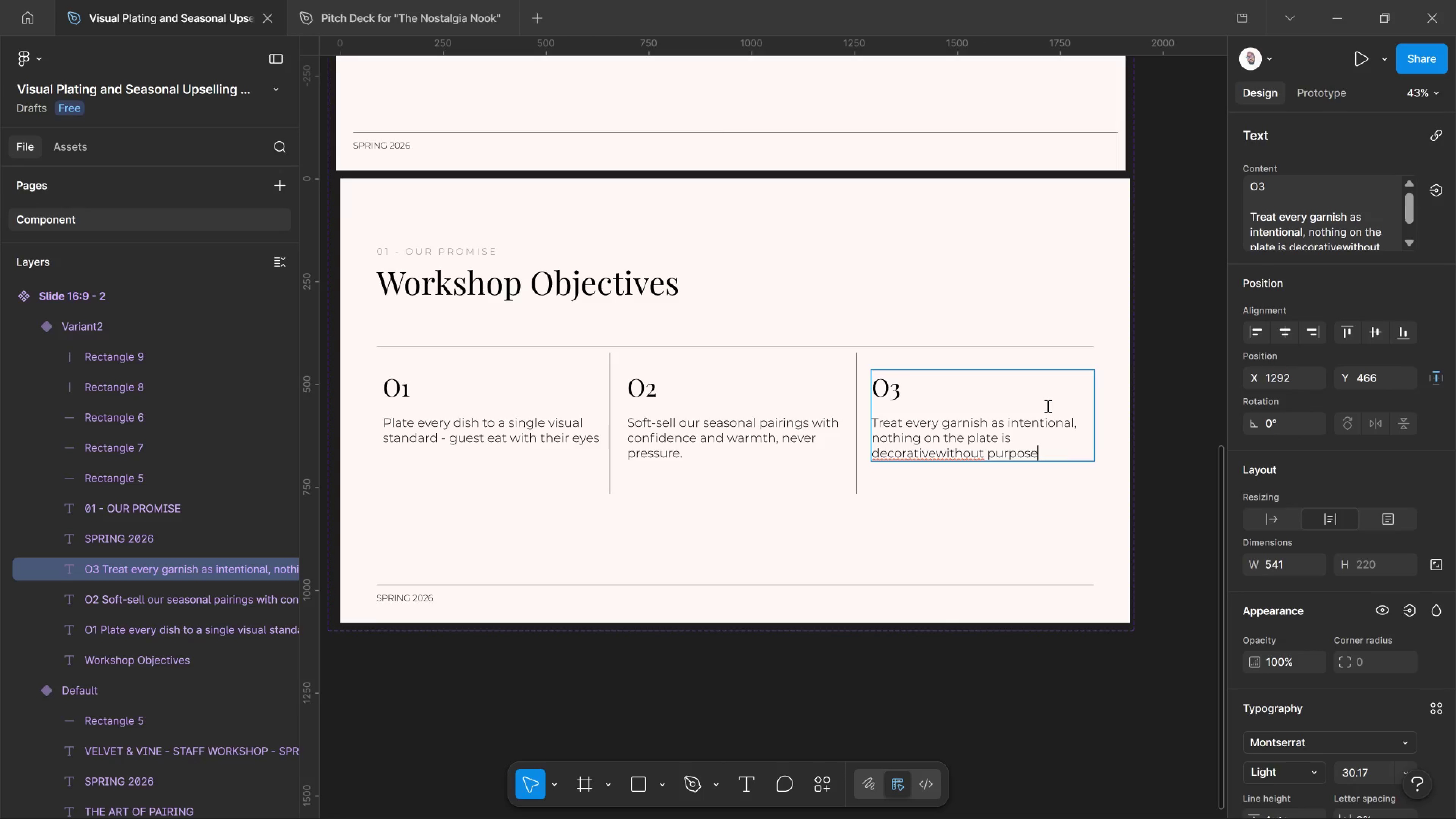 
key(ArrowLeft)
 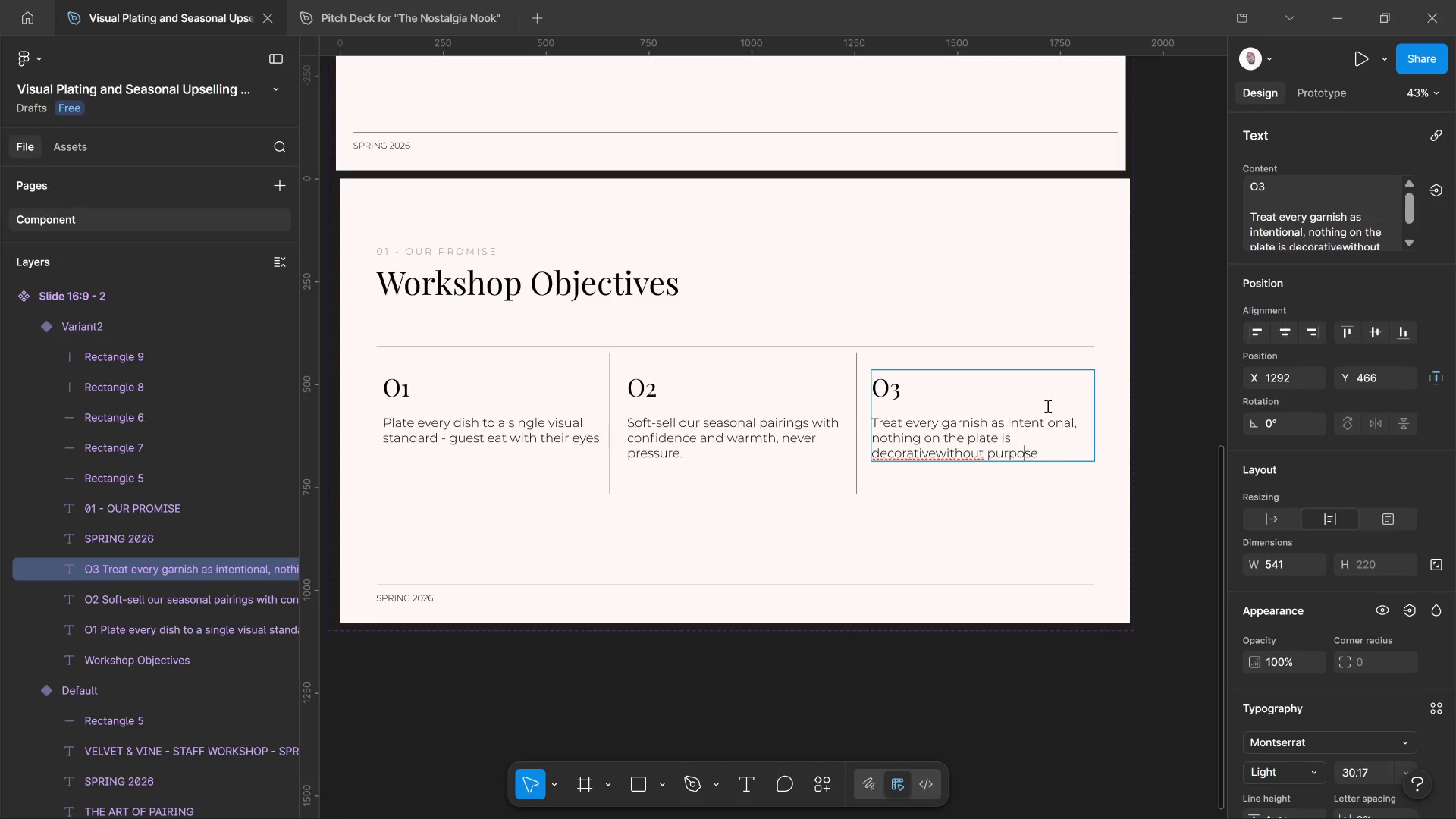 
key(ArrowLeft)
 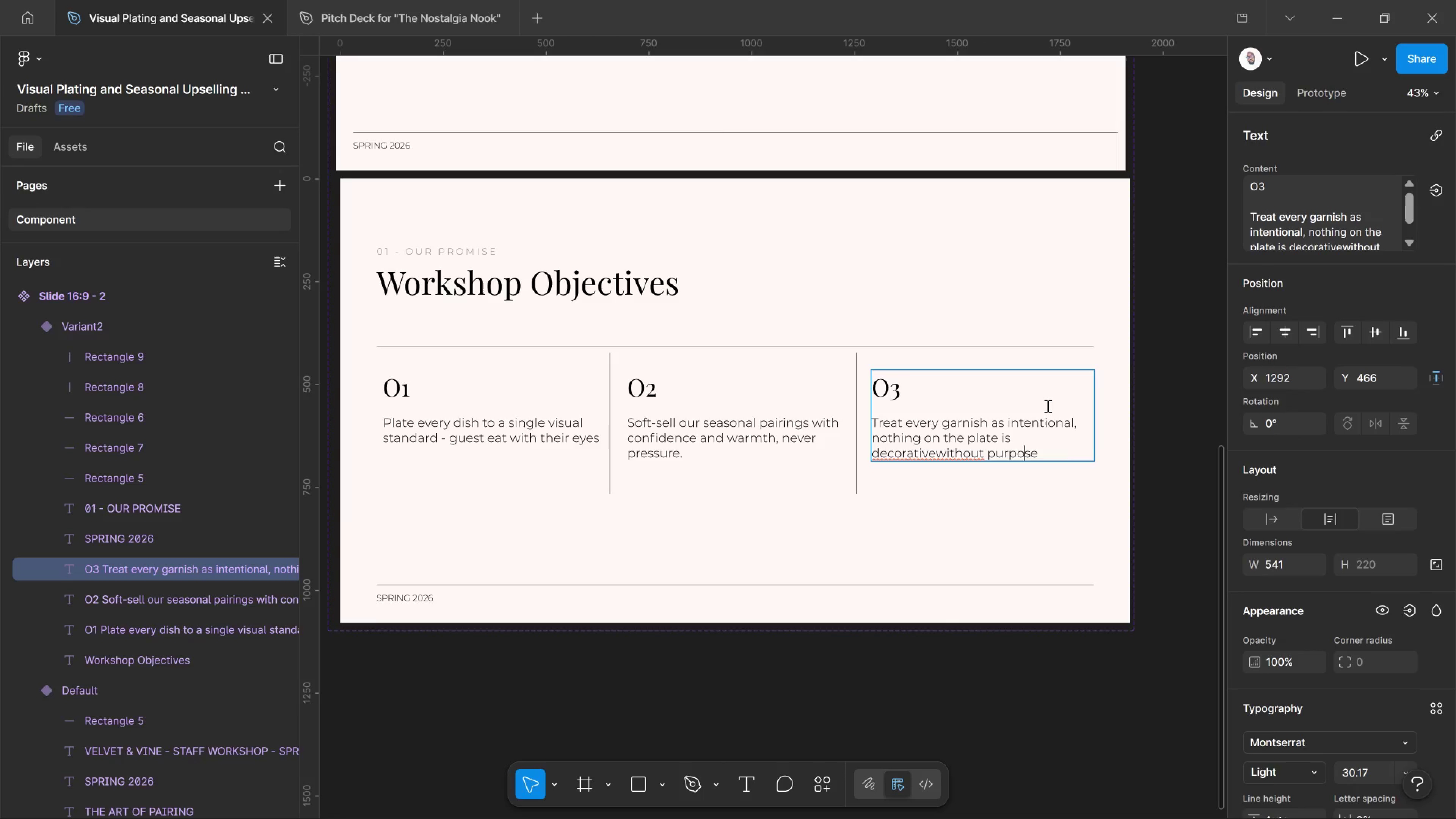 
key(ArrowLeft)
 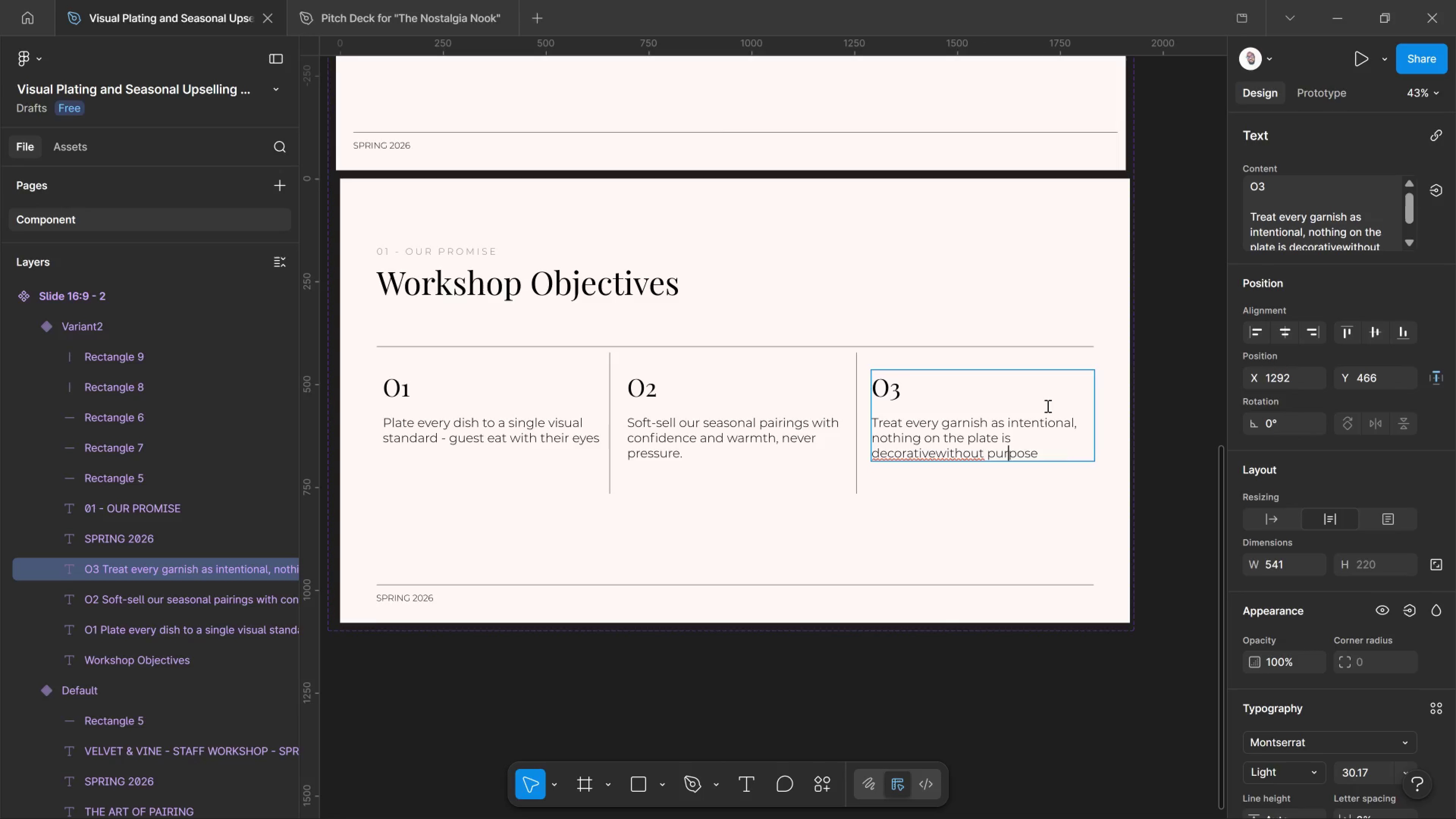 
key(ArrowLeft)
 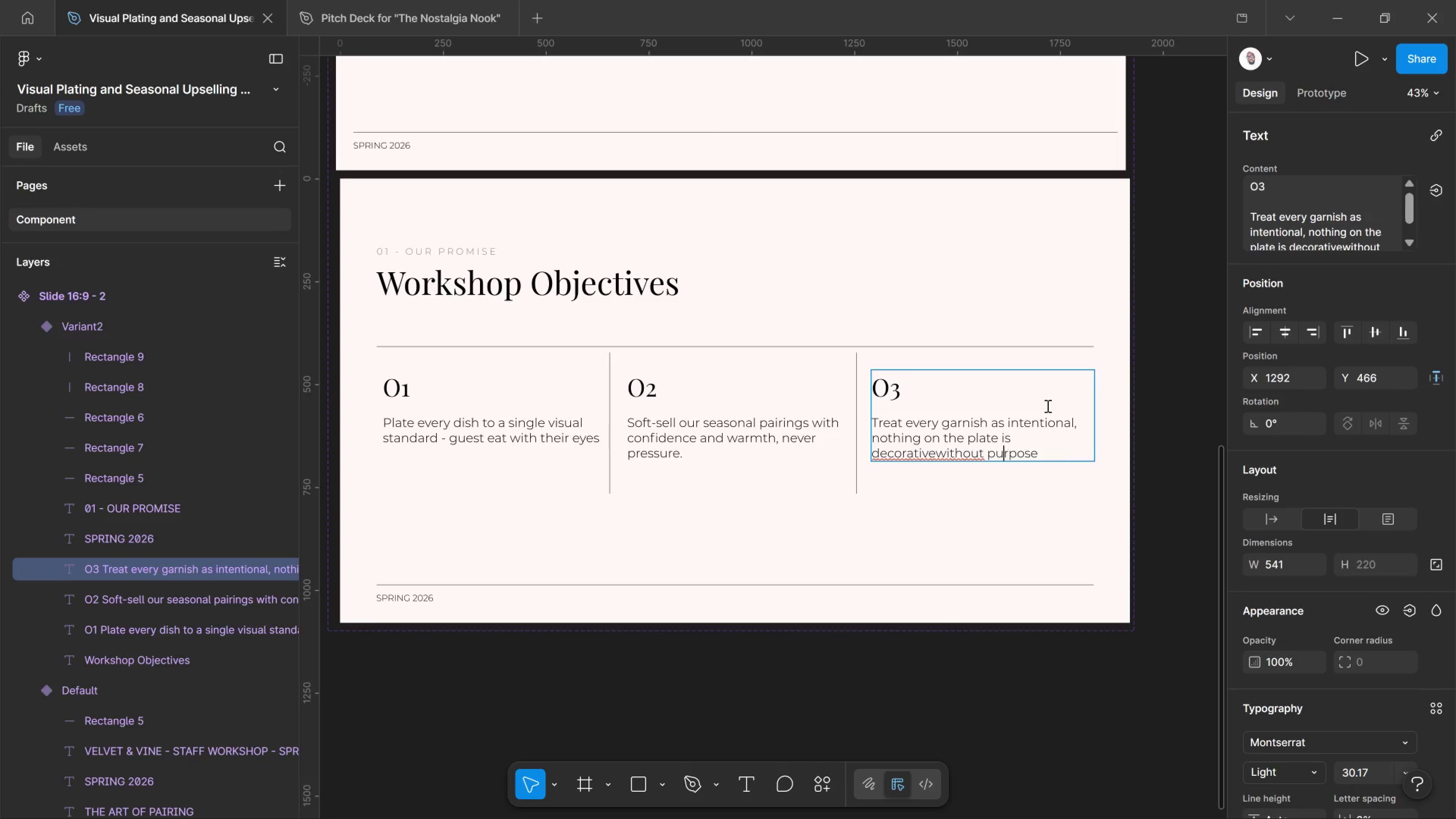 
key(ArrowLeft)
 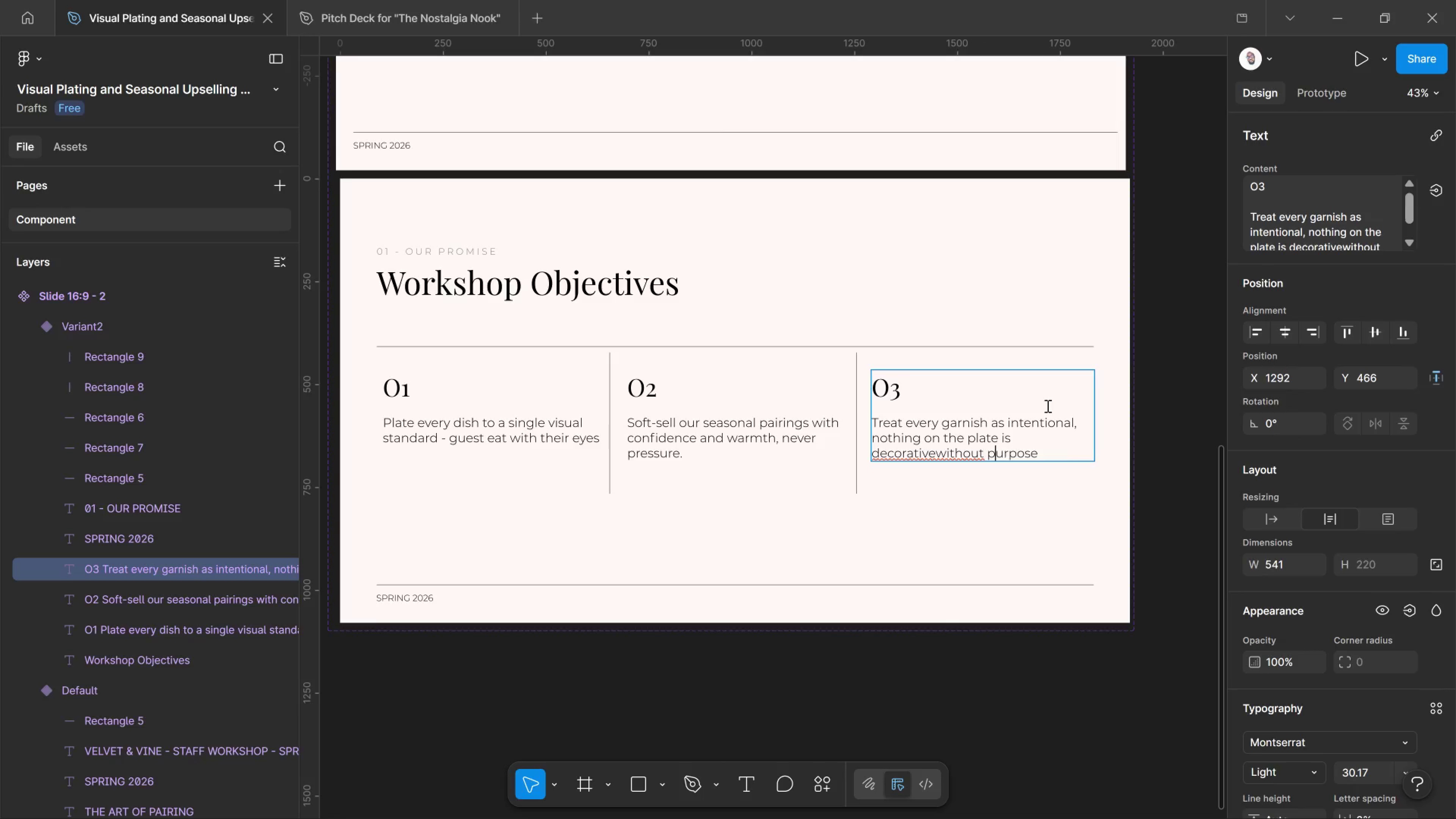 
key(ArrowLeft)
 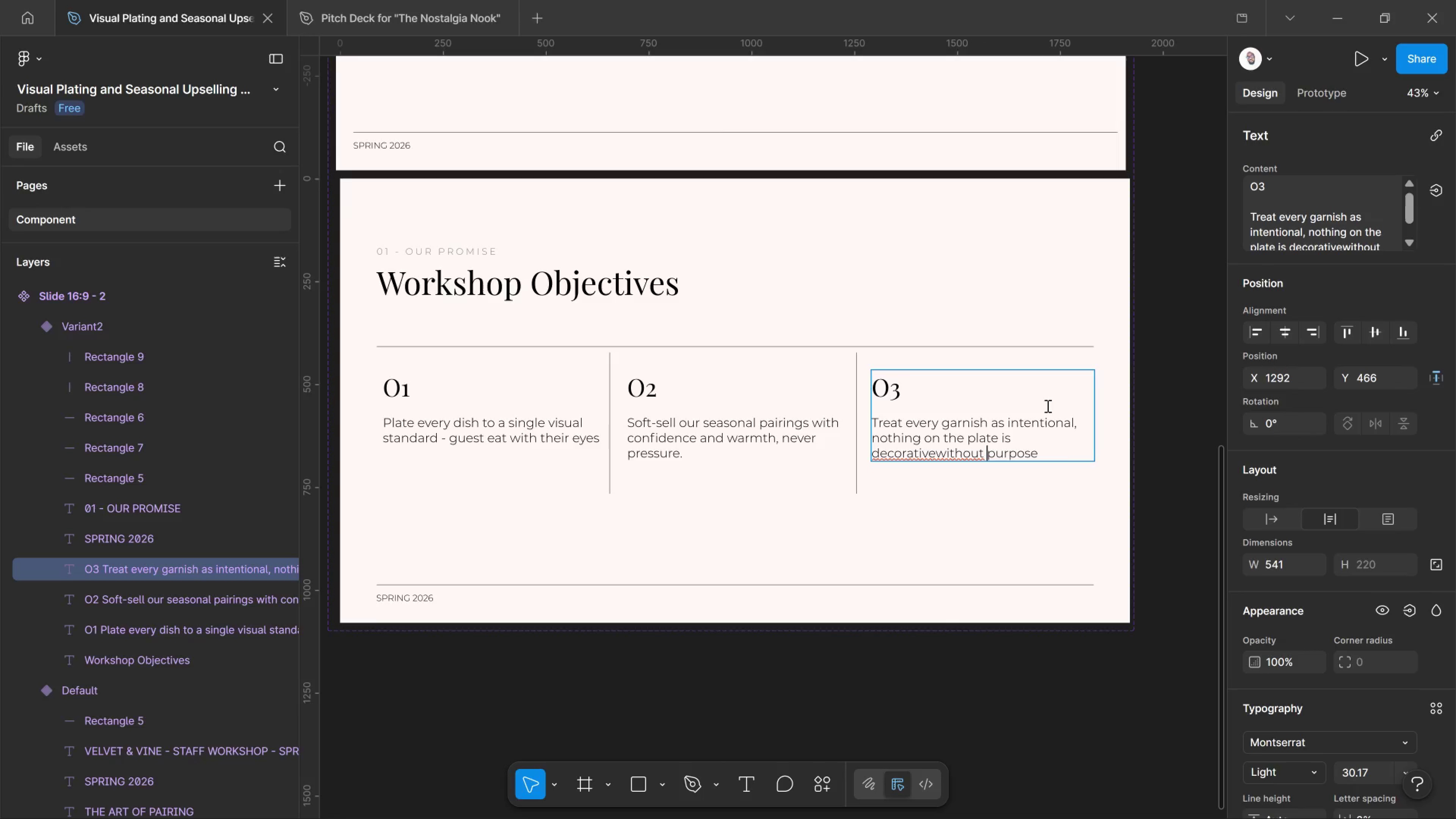 
key(ArrowLeft)
 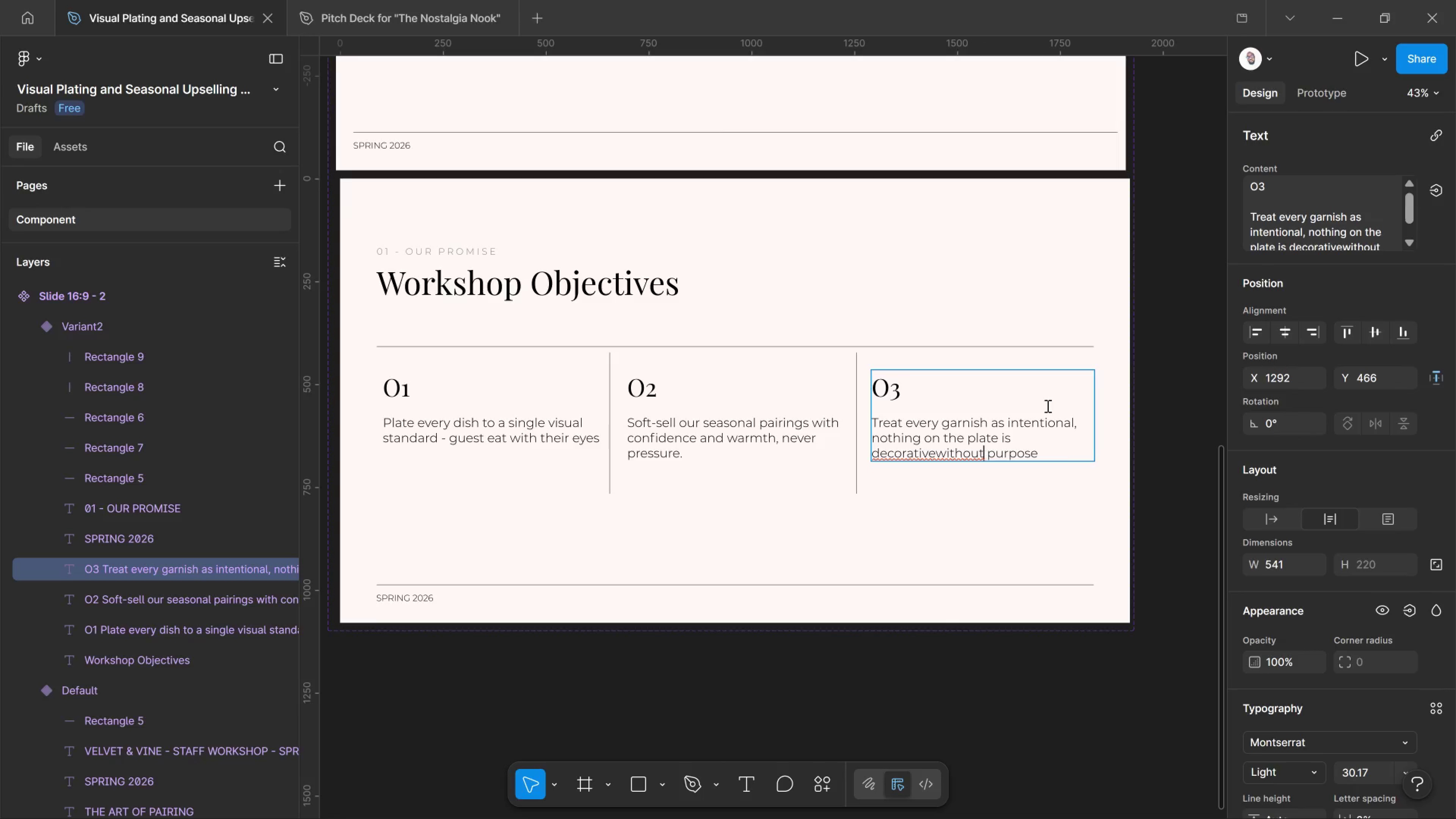 
key(ArrowLeft)
 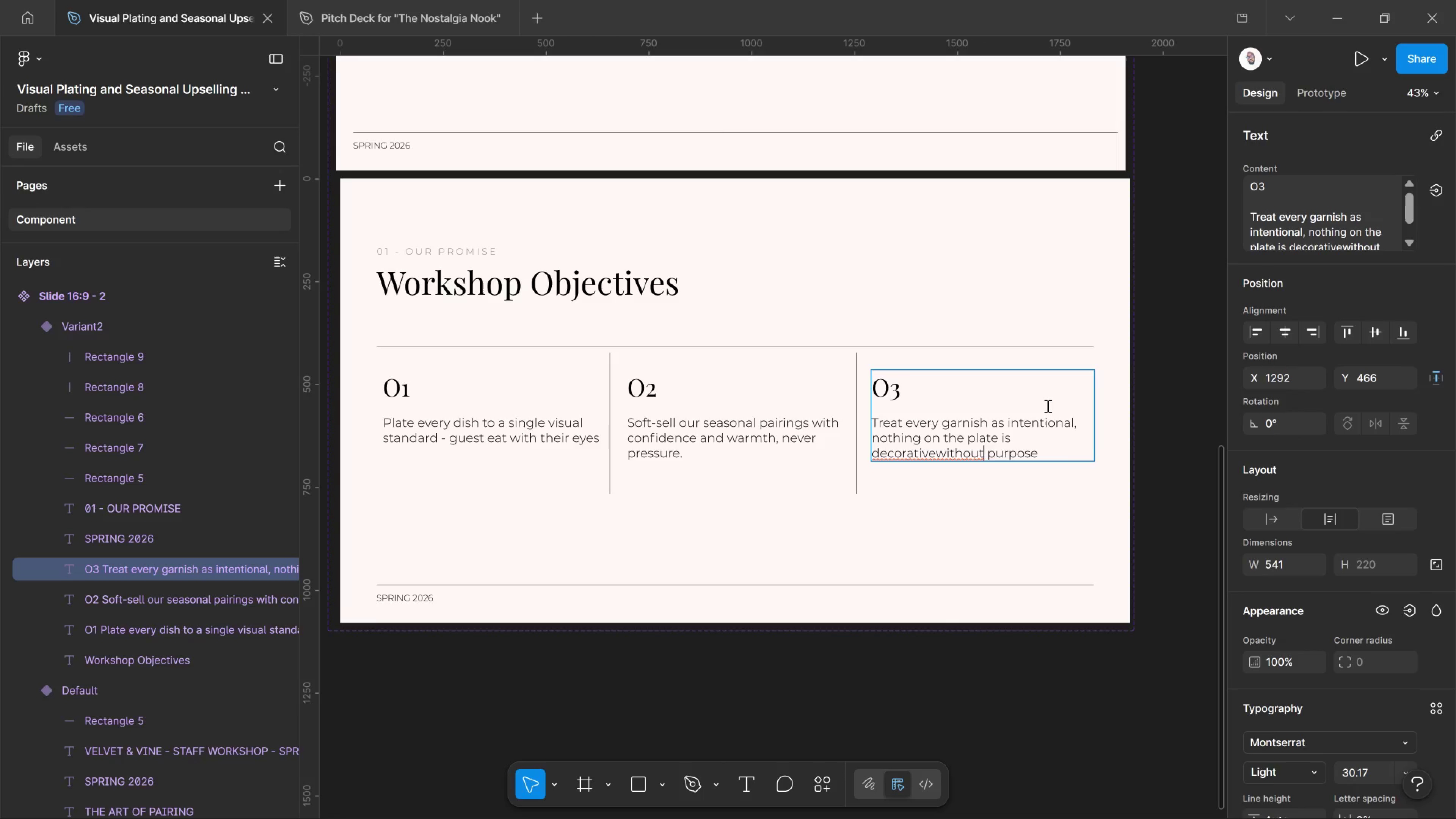 
key(ArrowLeft)
 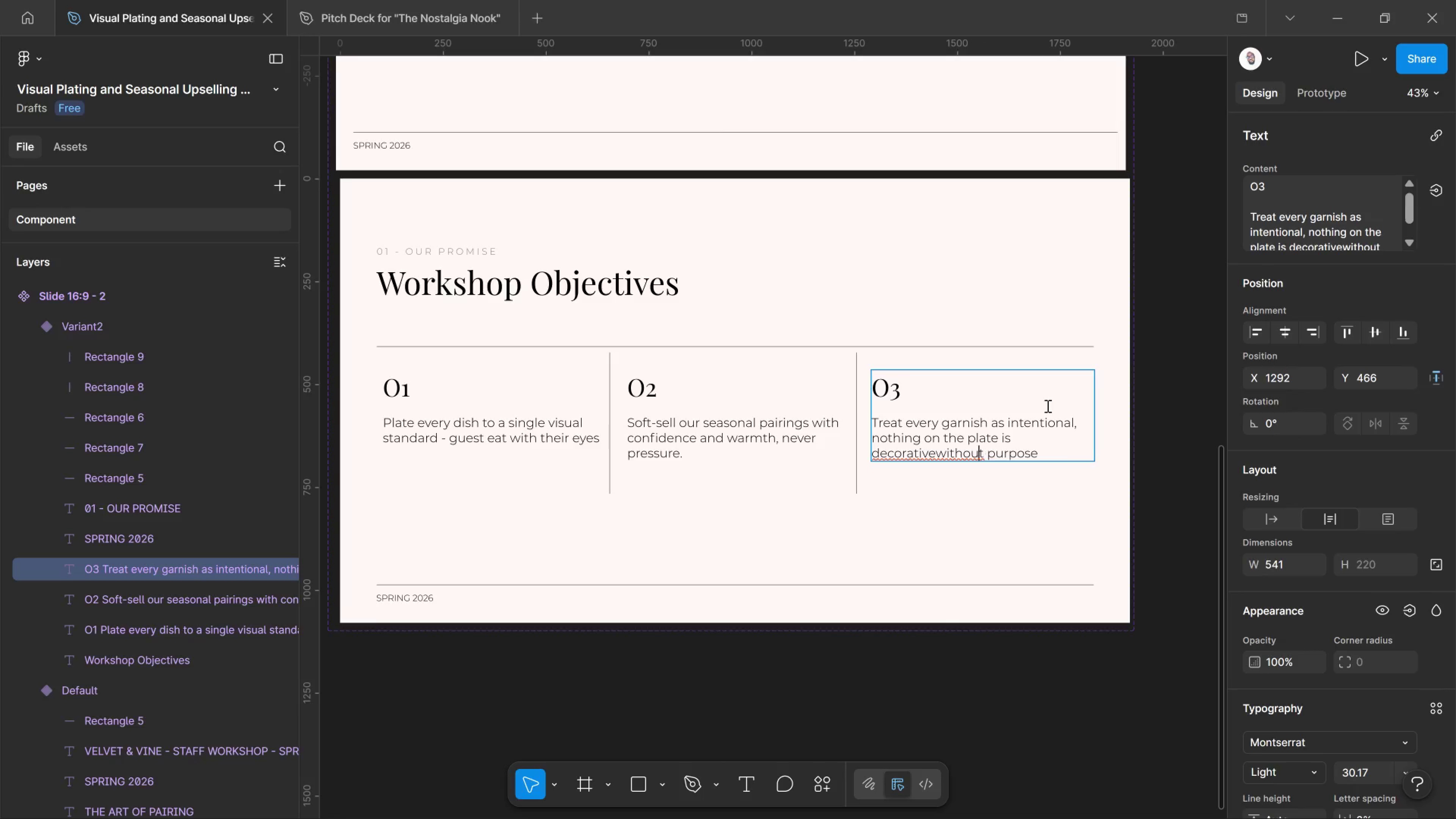 
key(ArrowLeft)
 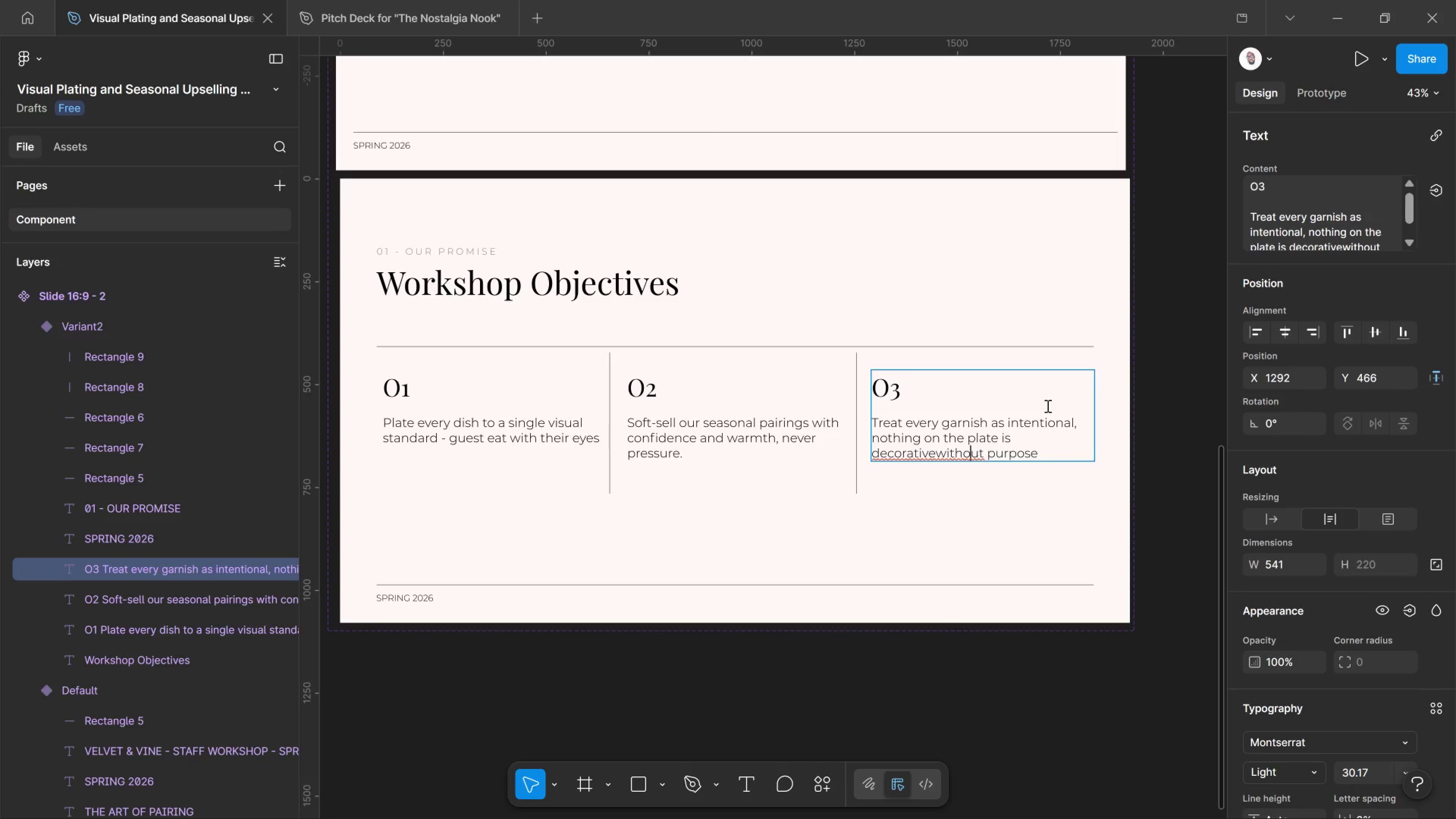 
key(ArrowLeft)
 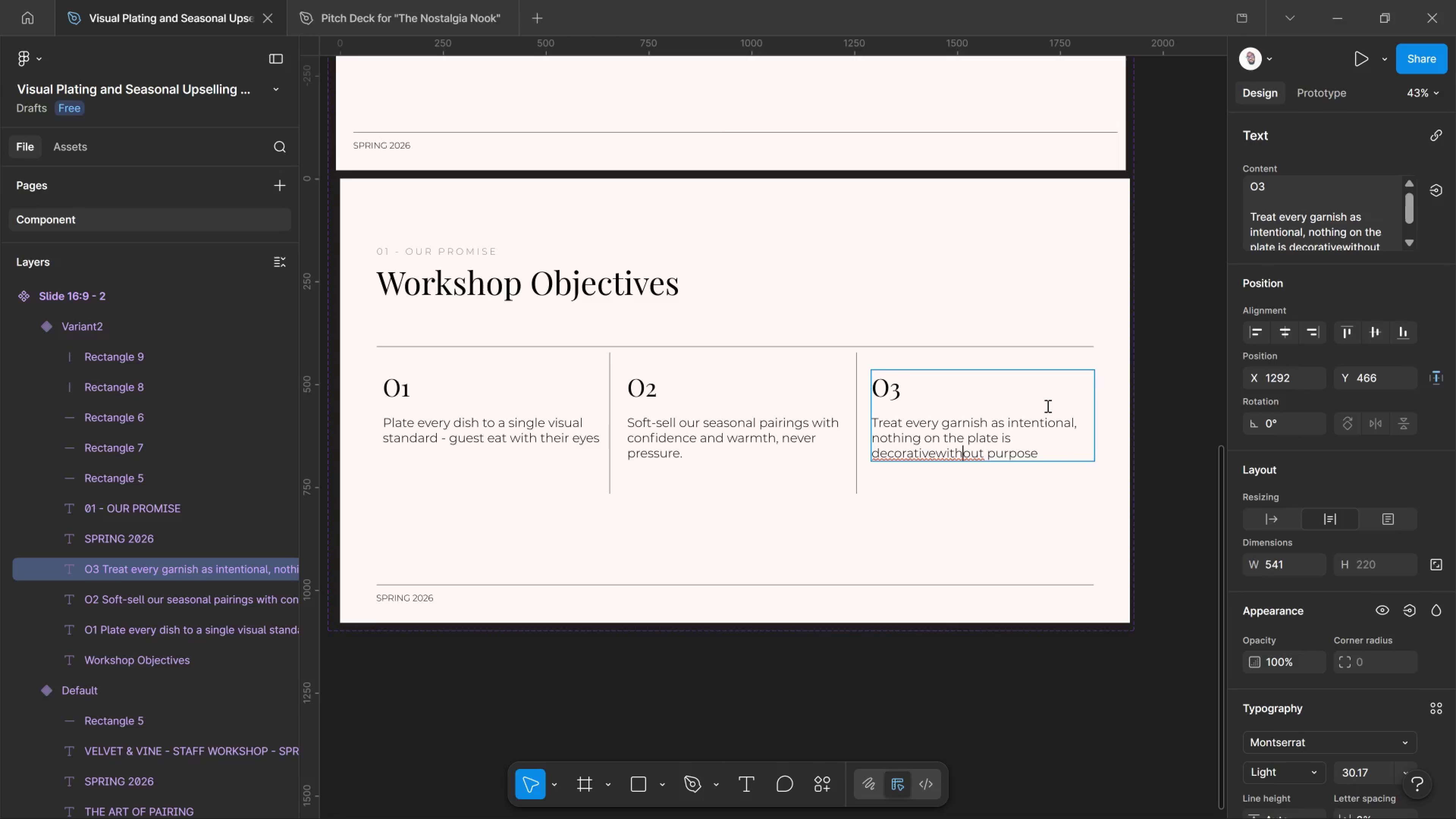 
key(ArrowLeft)
 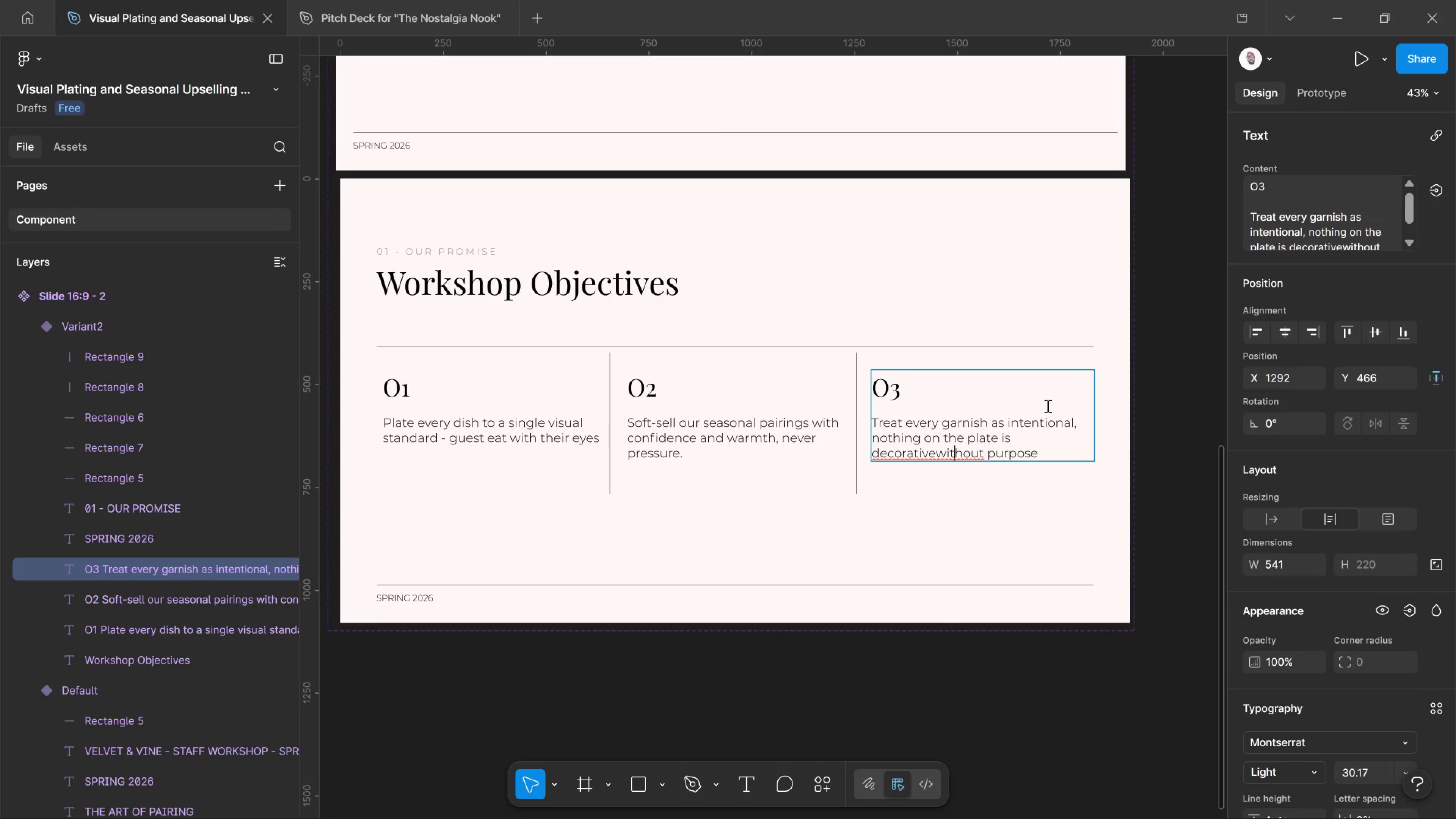 
key(ArrowLeft)
 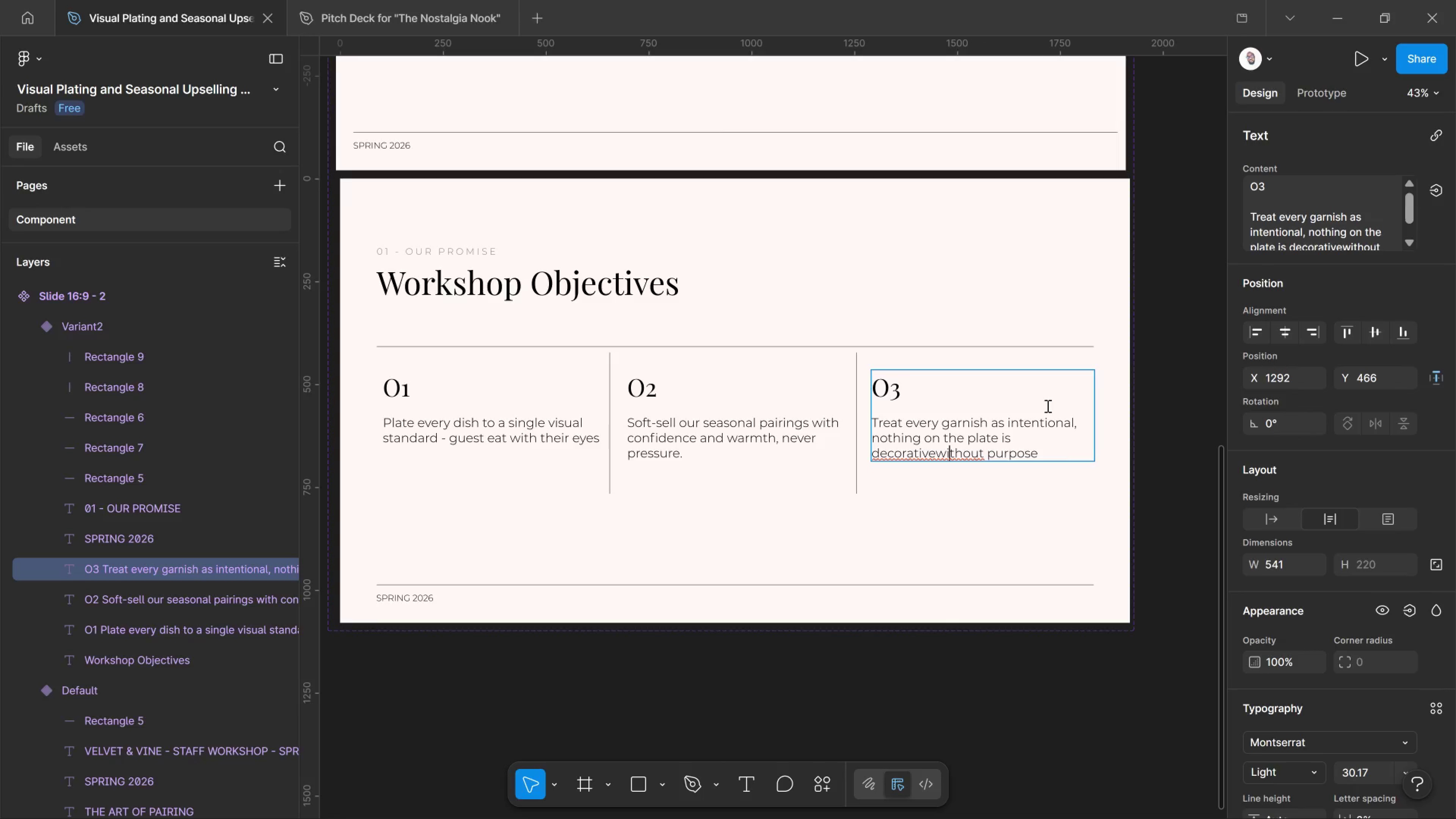 
key(ArrowLeft)
 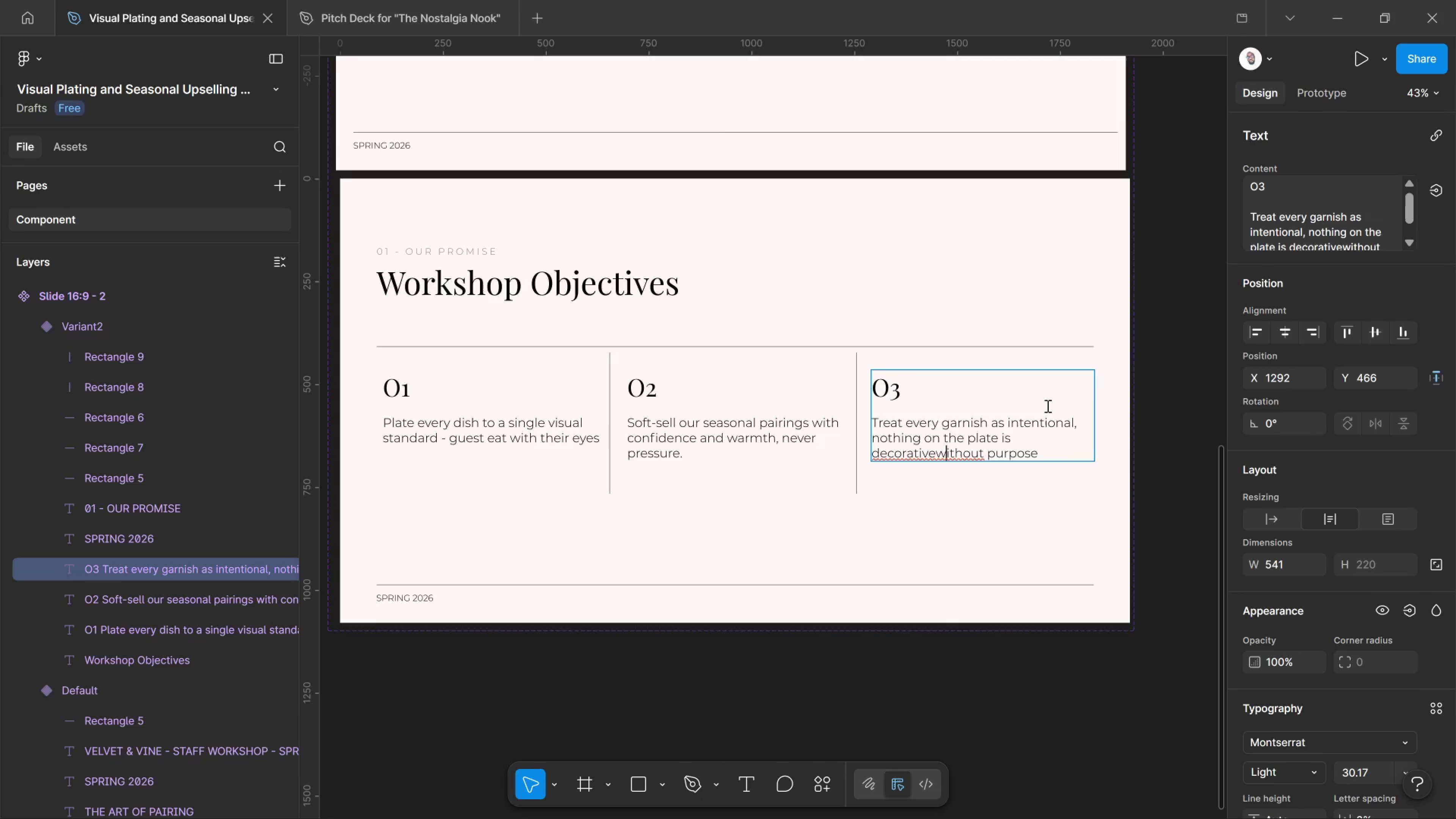 
key(ArrowLeft)
 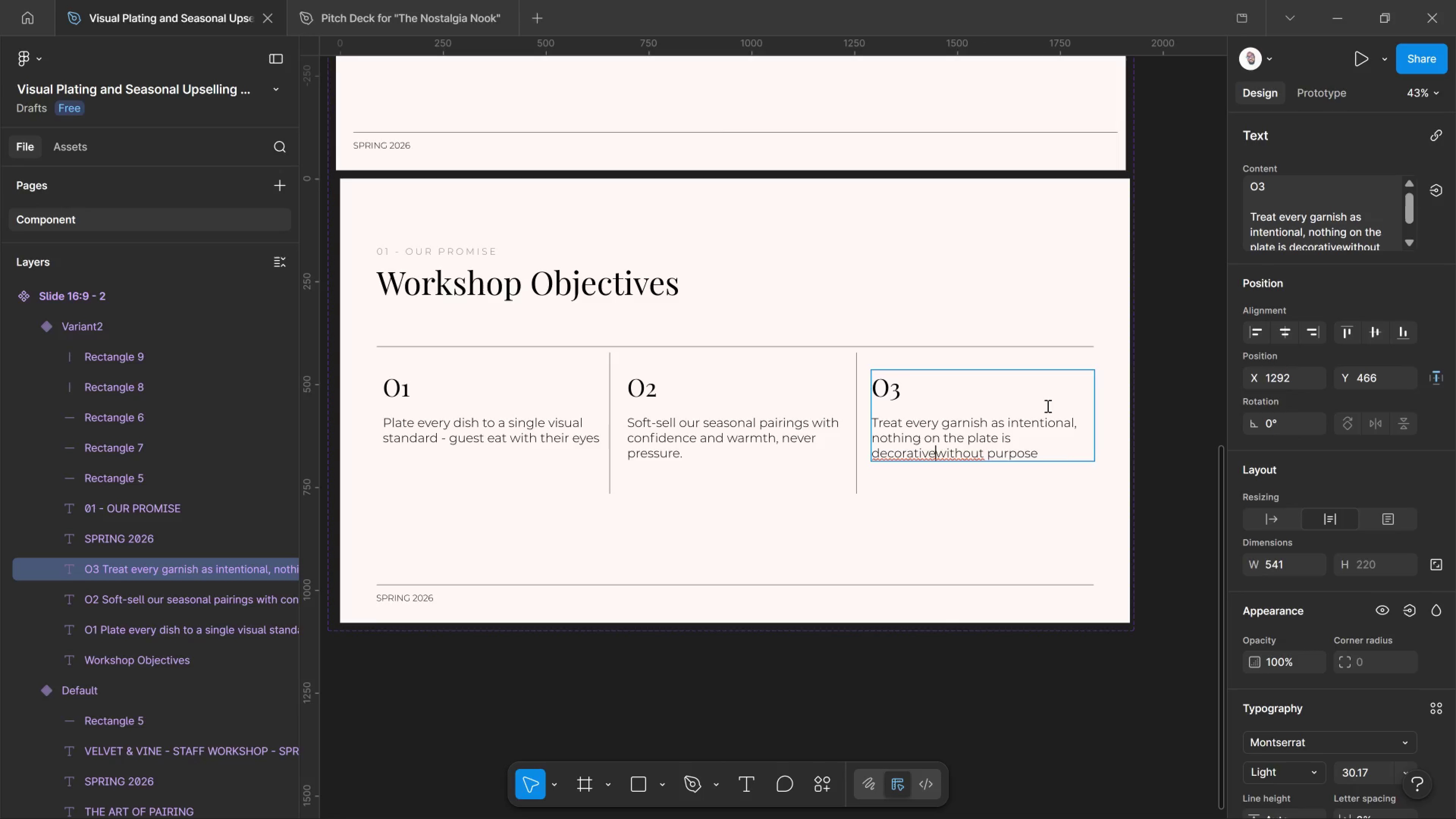 
key(Space)
 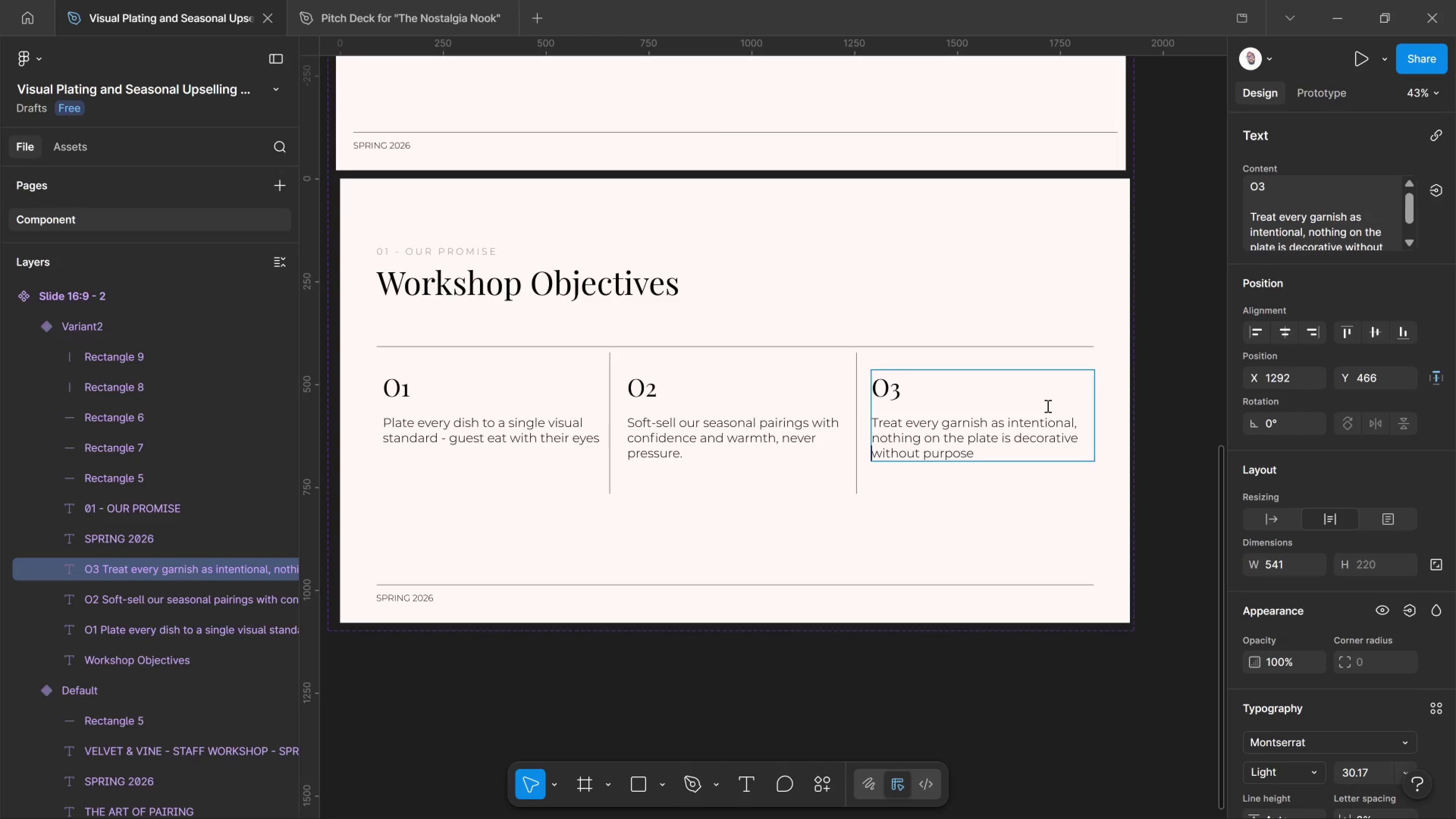 
hold_key(key=ArrowRight, duration=0.93)
 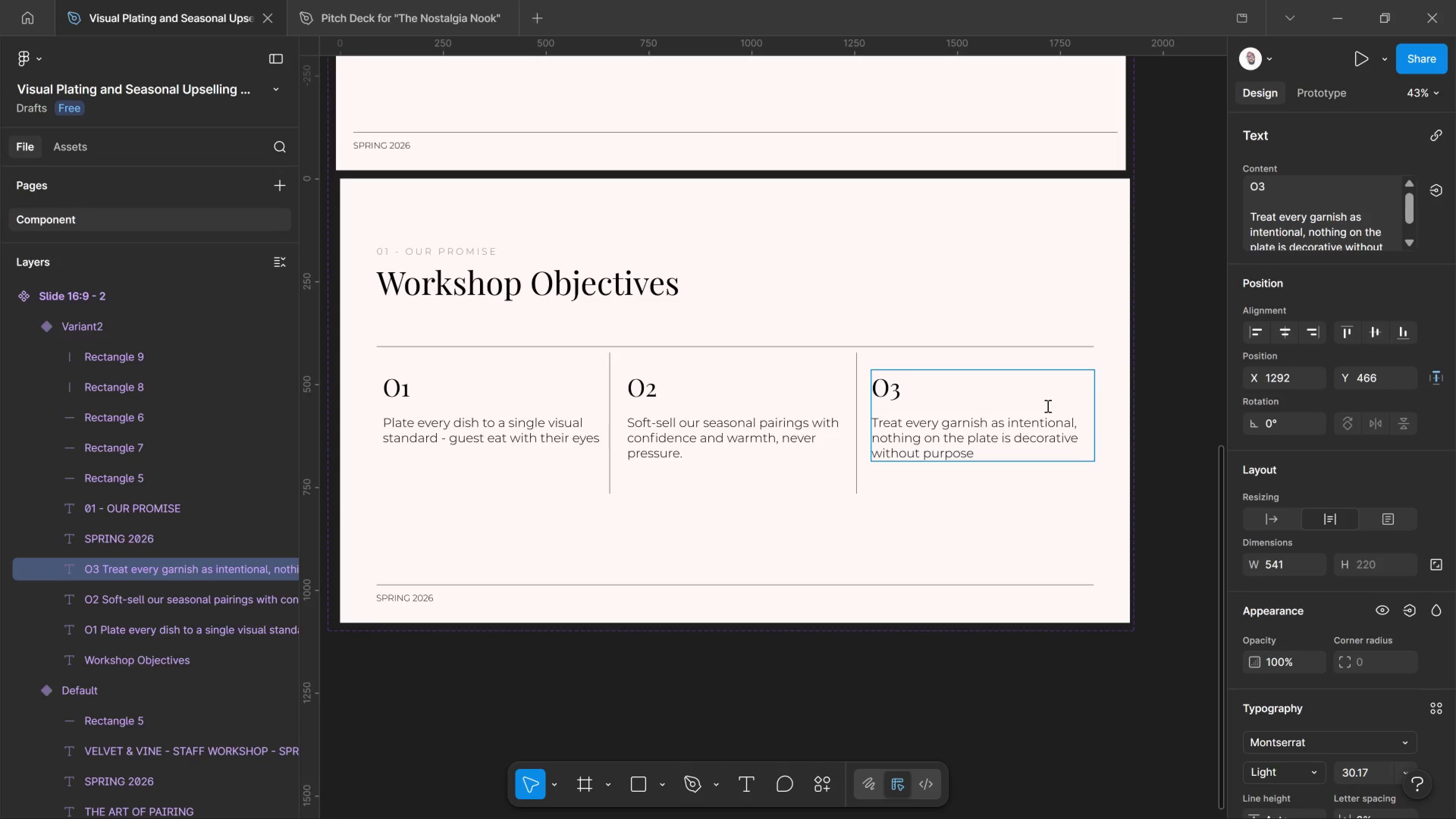 
key(Period)
 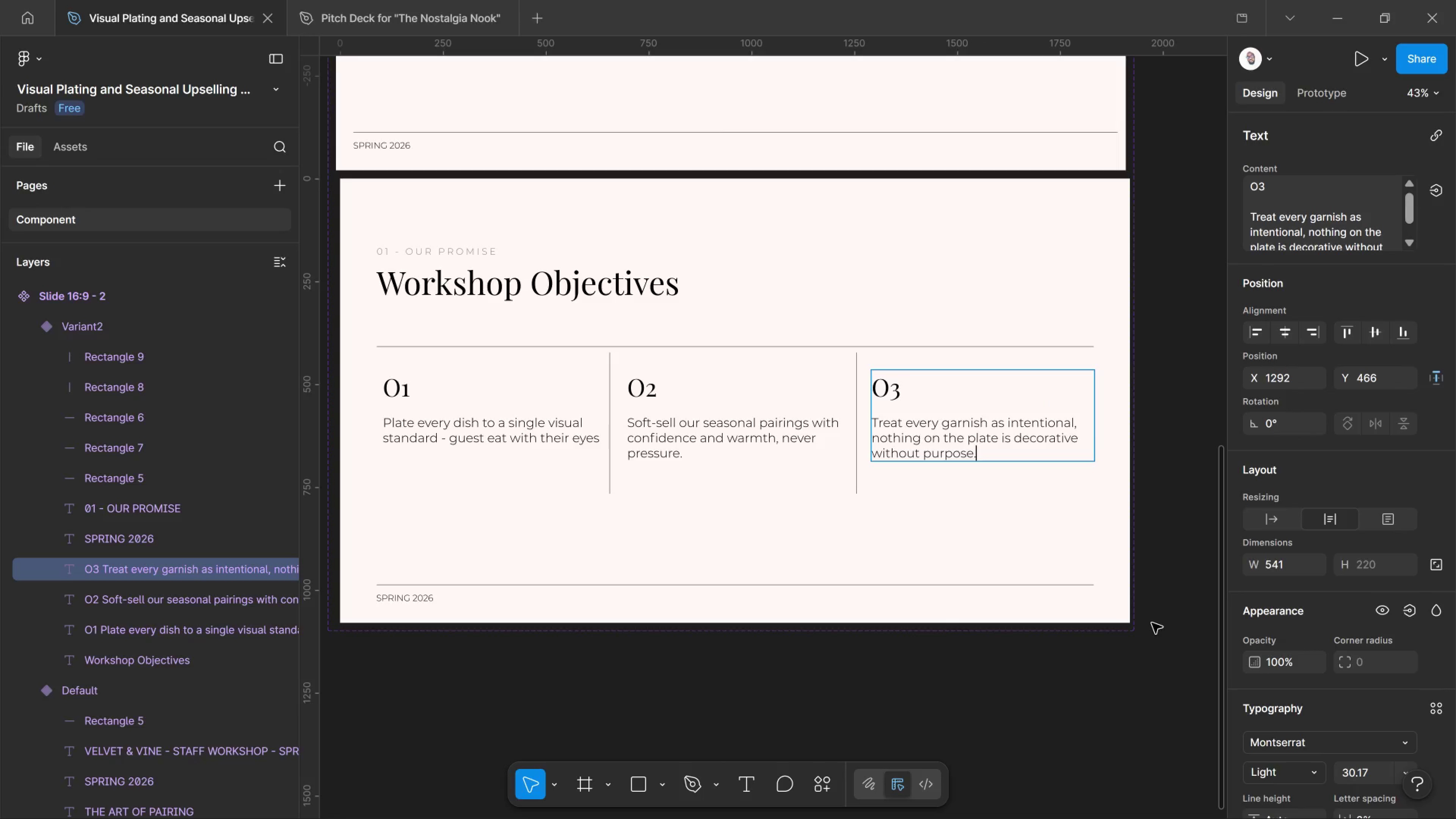 
left_click([1152, 623])
 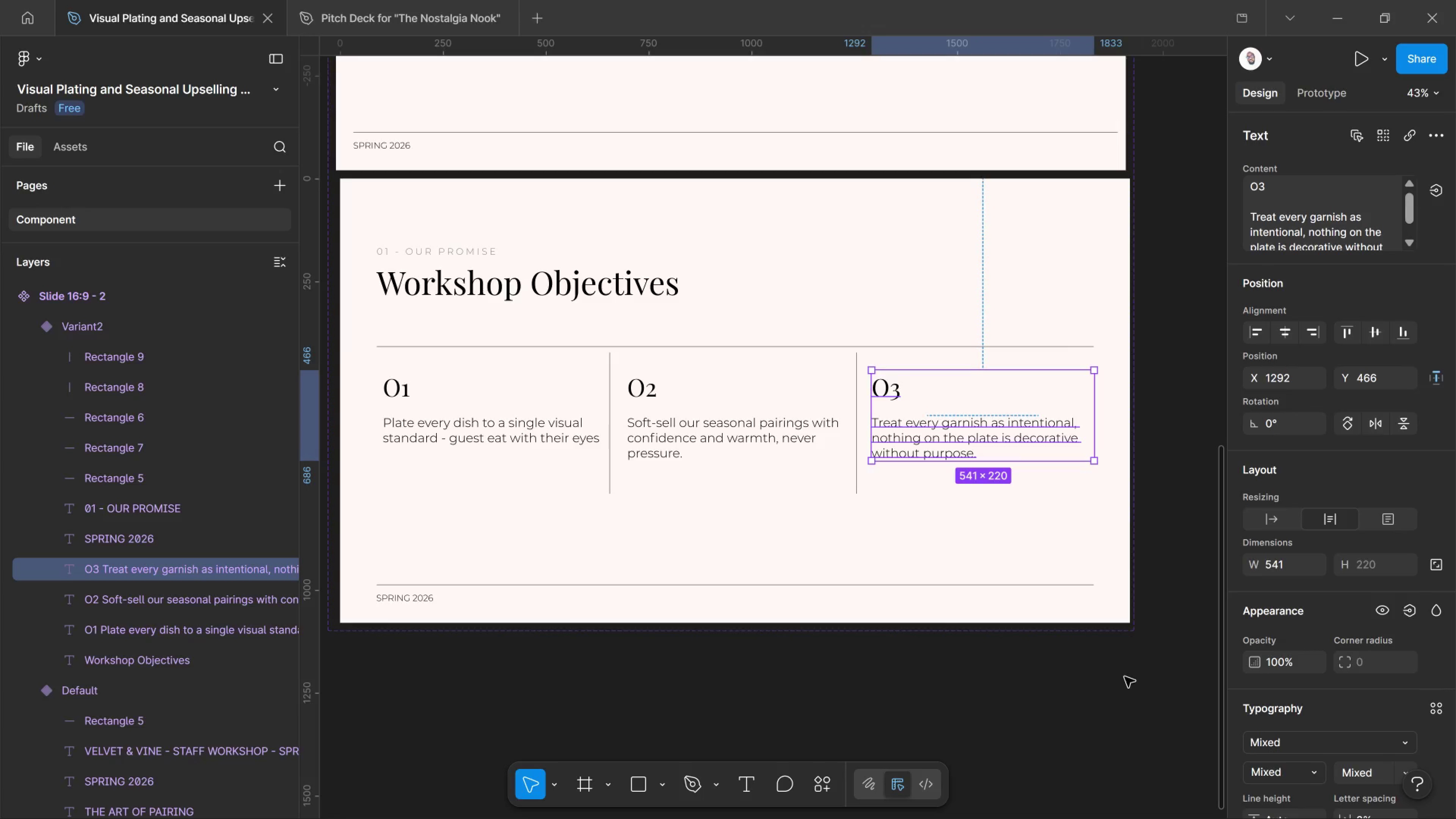 
wait(13.81)
 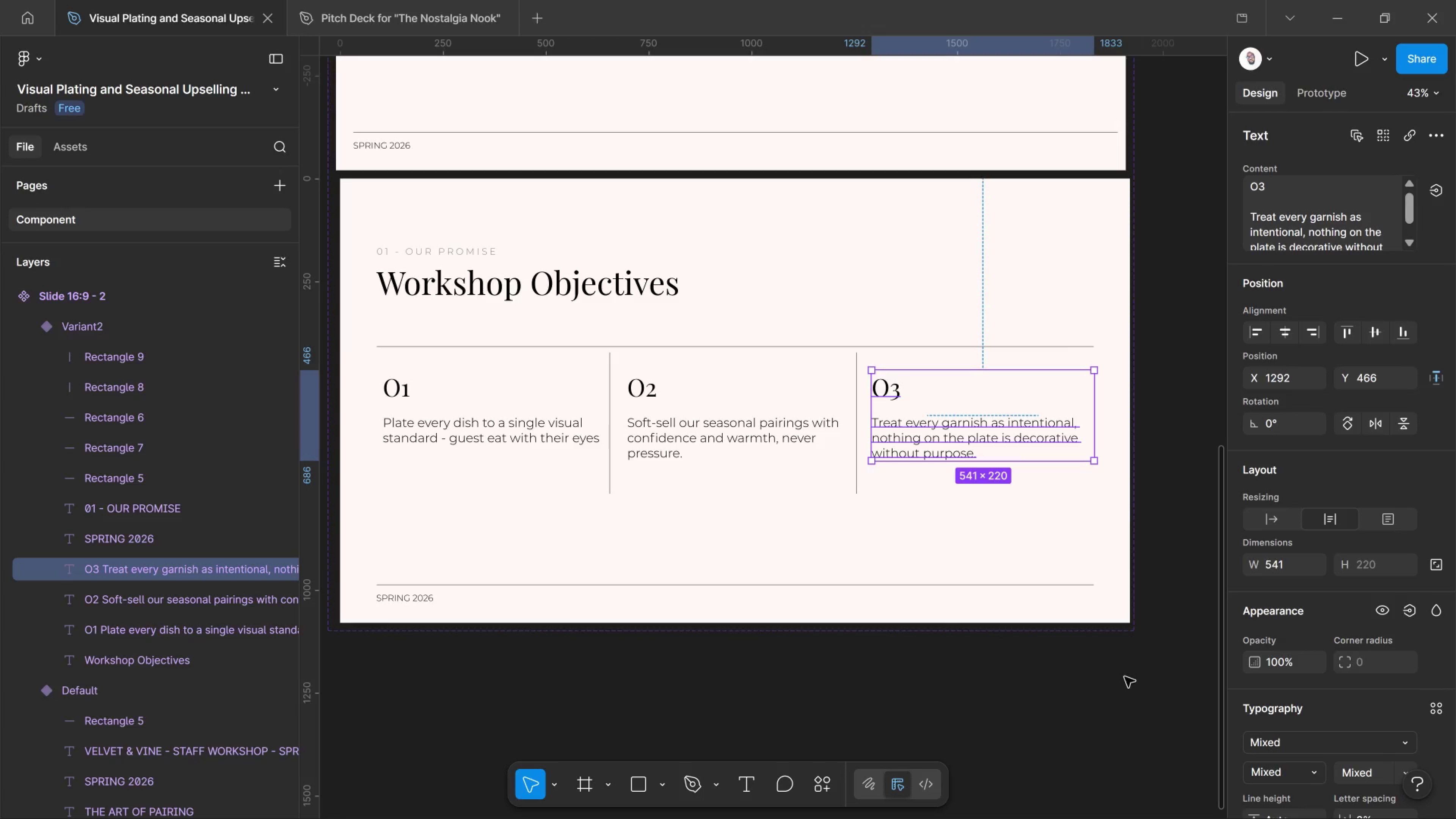 
scroll: coordinate [1092, 702], scroll_direction: down, amount: 3.0
 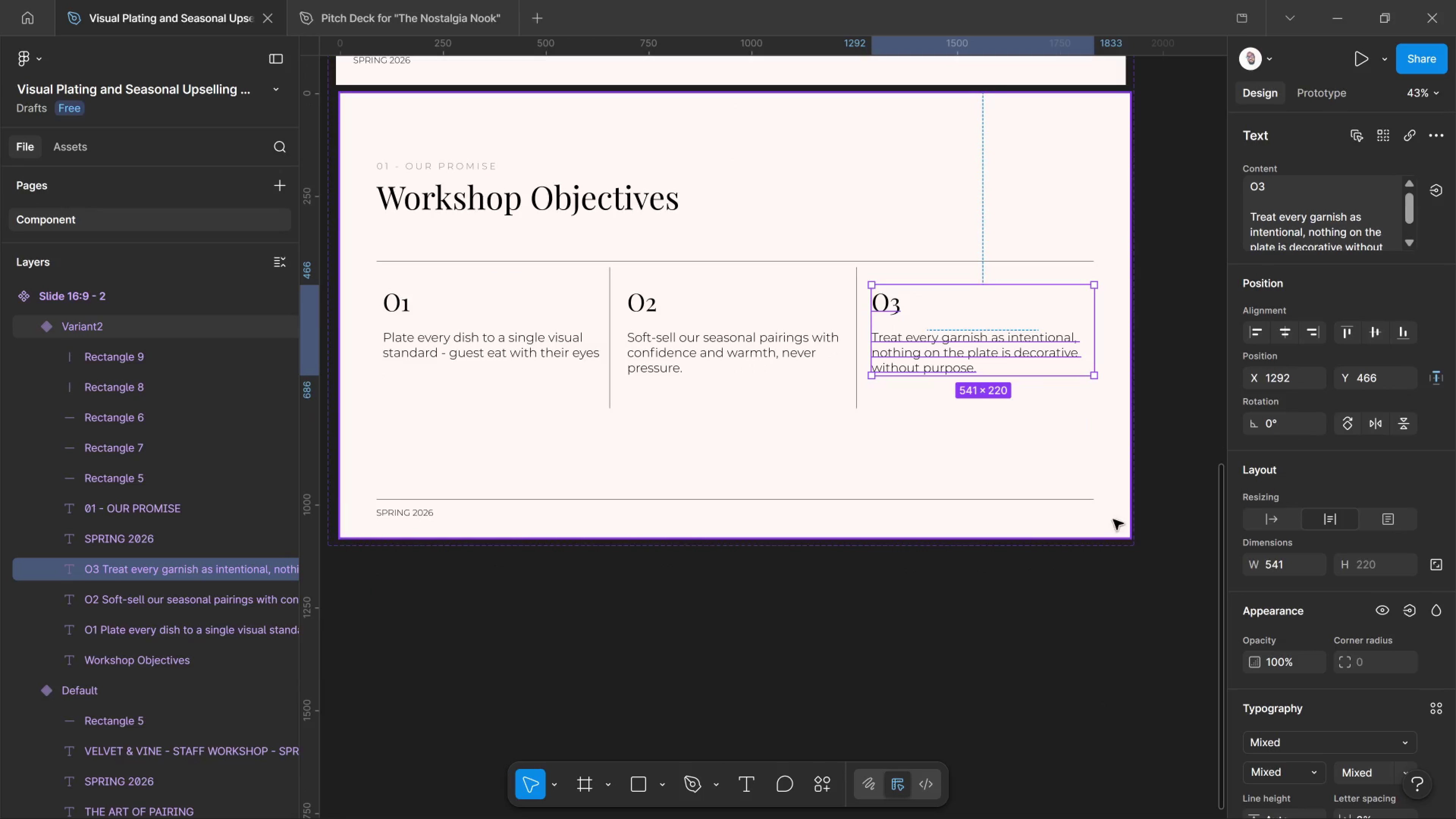 
left_click([1084, 528])
 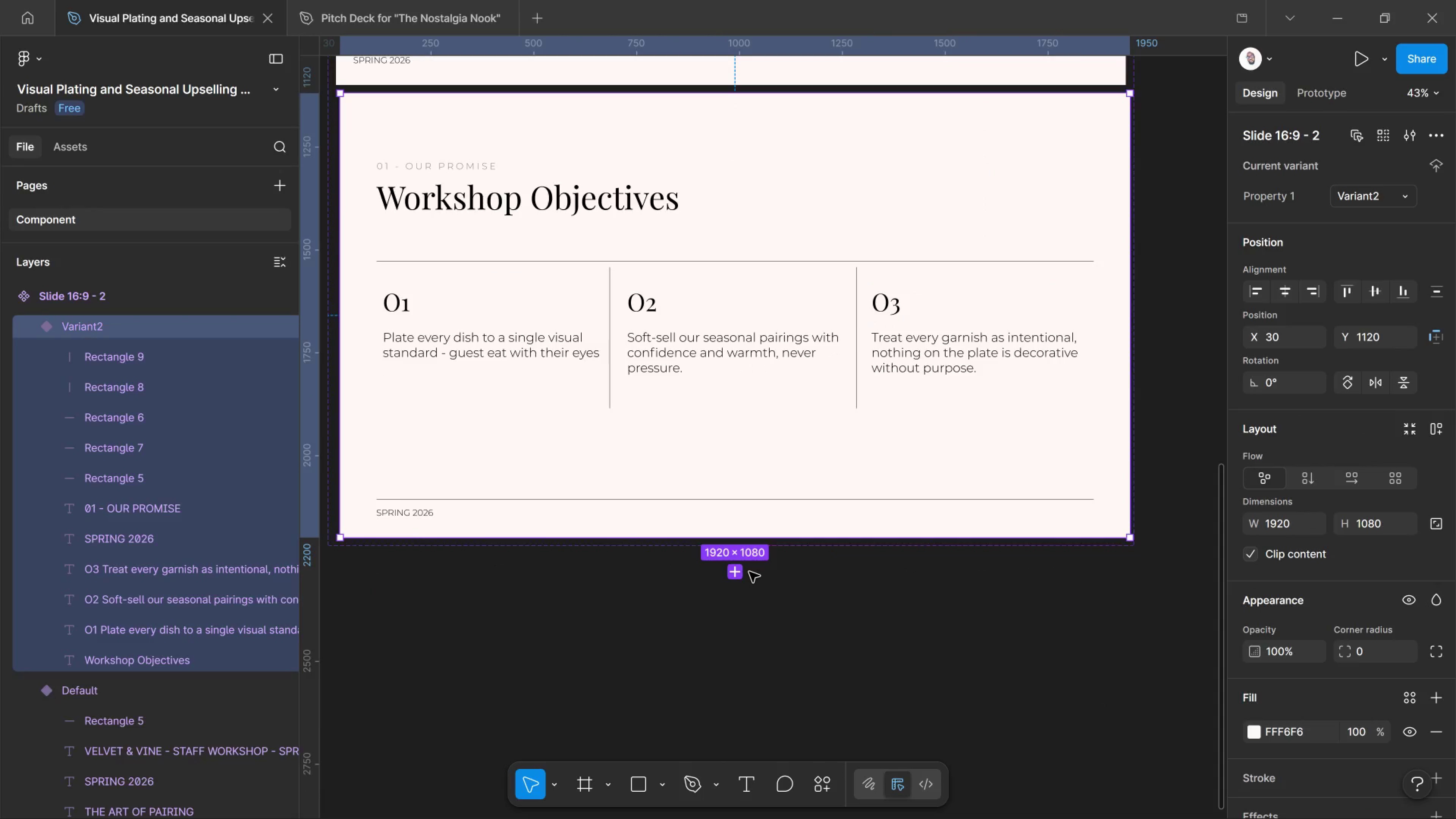 
mouse_move([749, 577])
 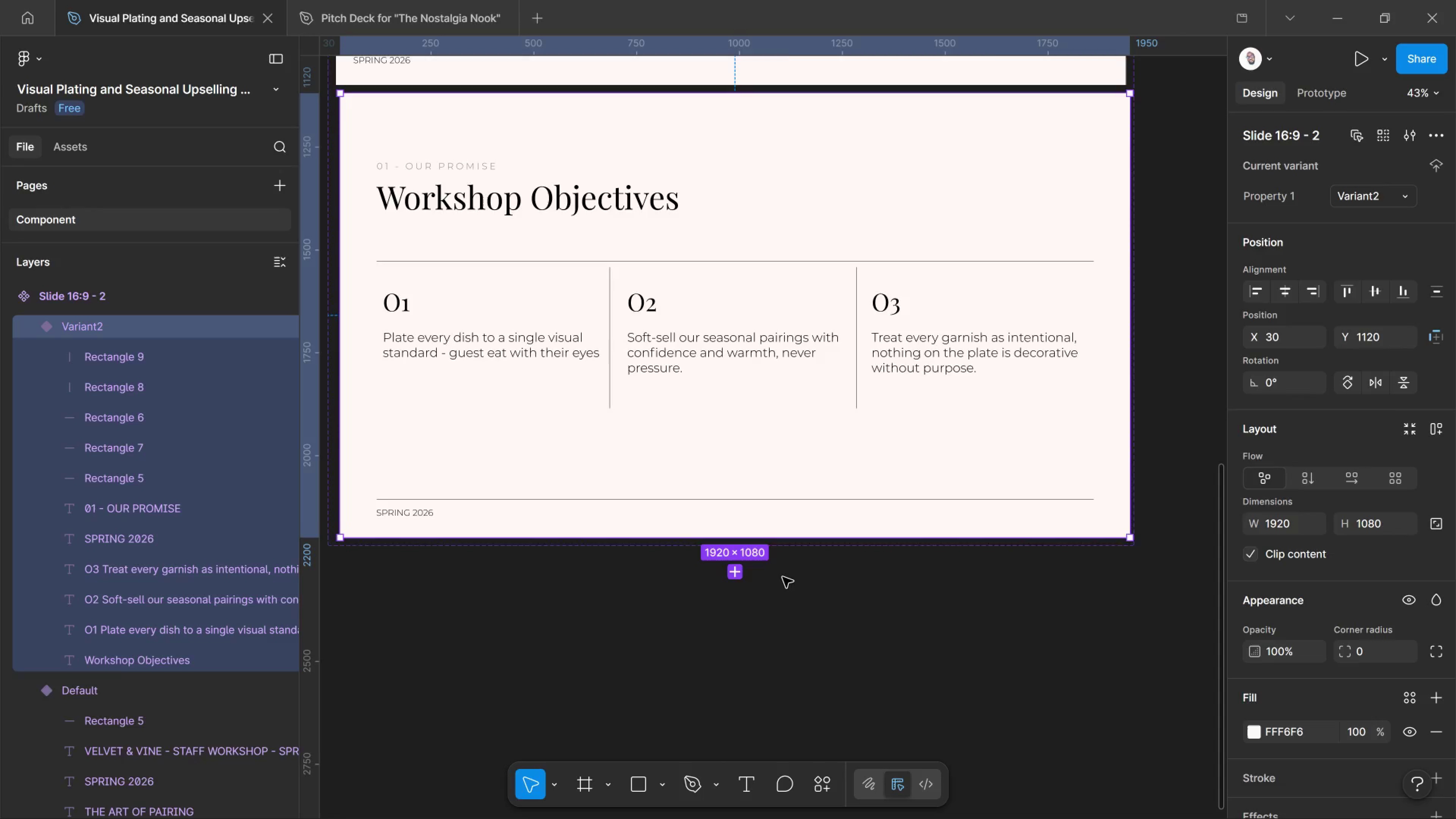 
scroll: coordinate [777, 572], scroll_direction: up, amount: 17.0
 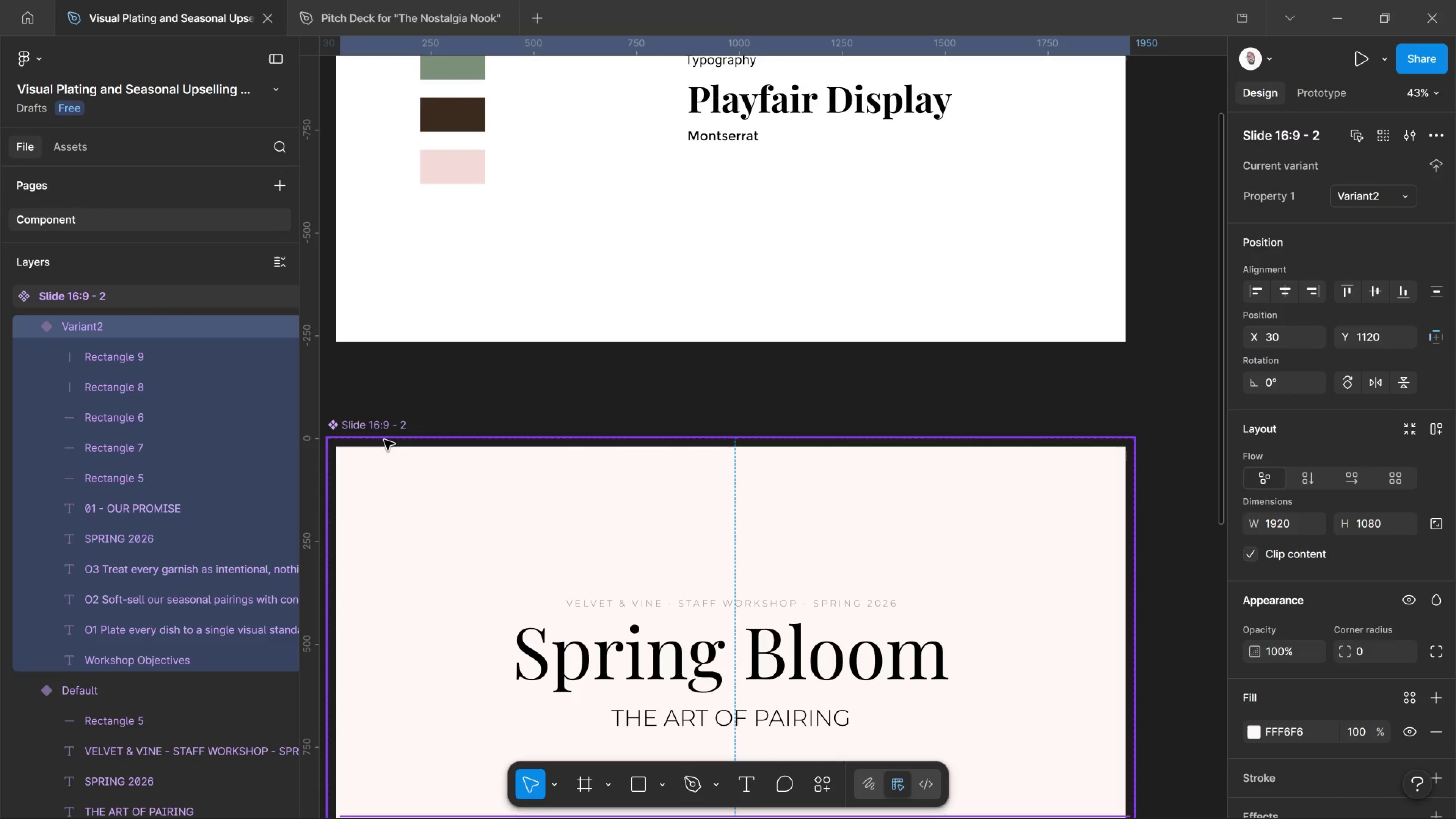 
left_click([386, 435])
 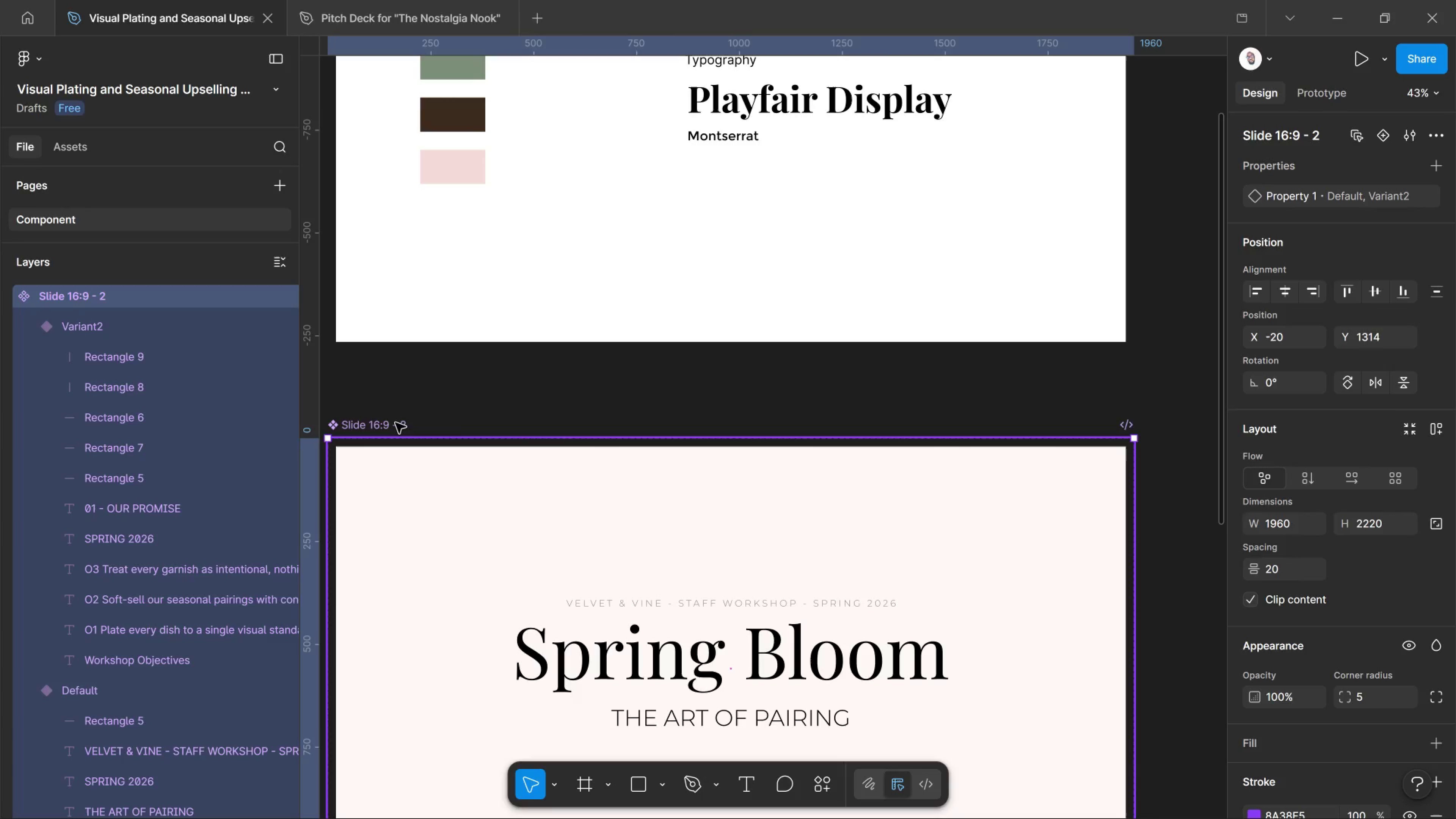 
left_click([395, 423])
 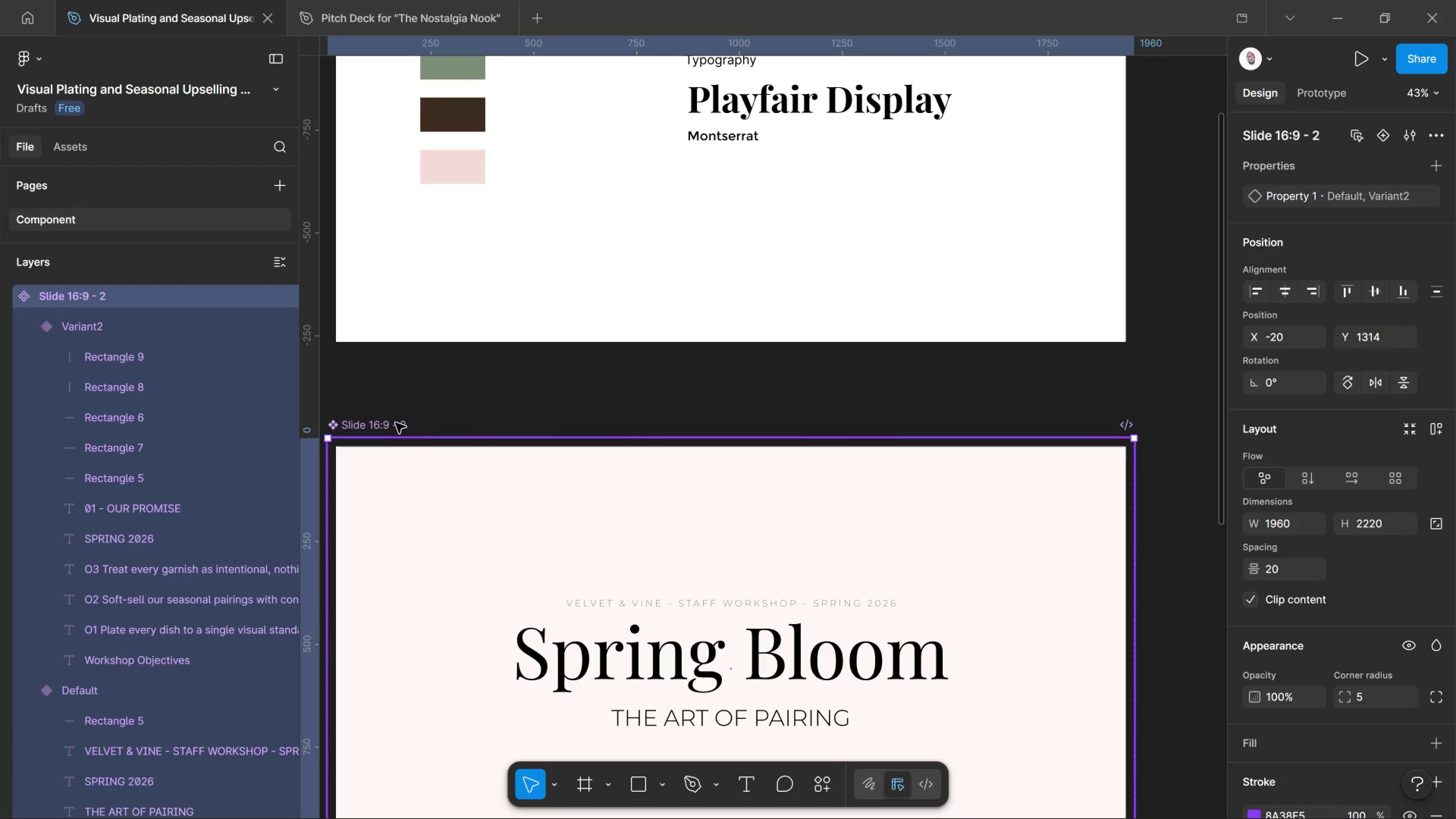 
key(Control+C)
 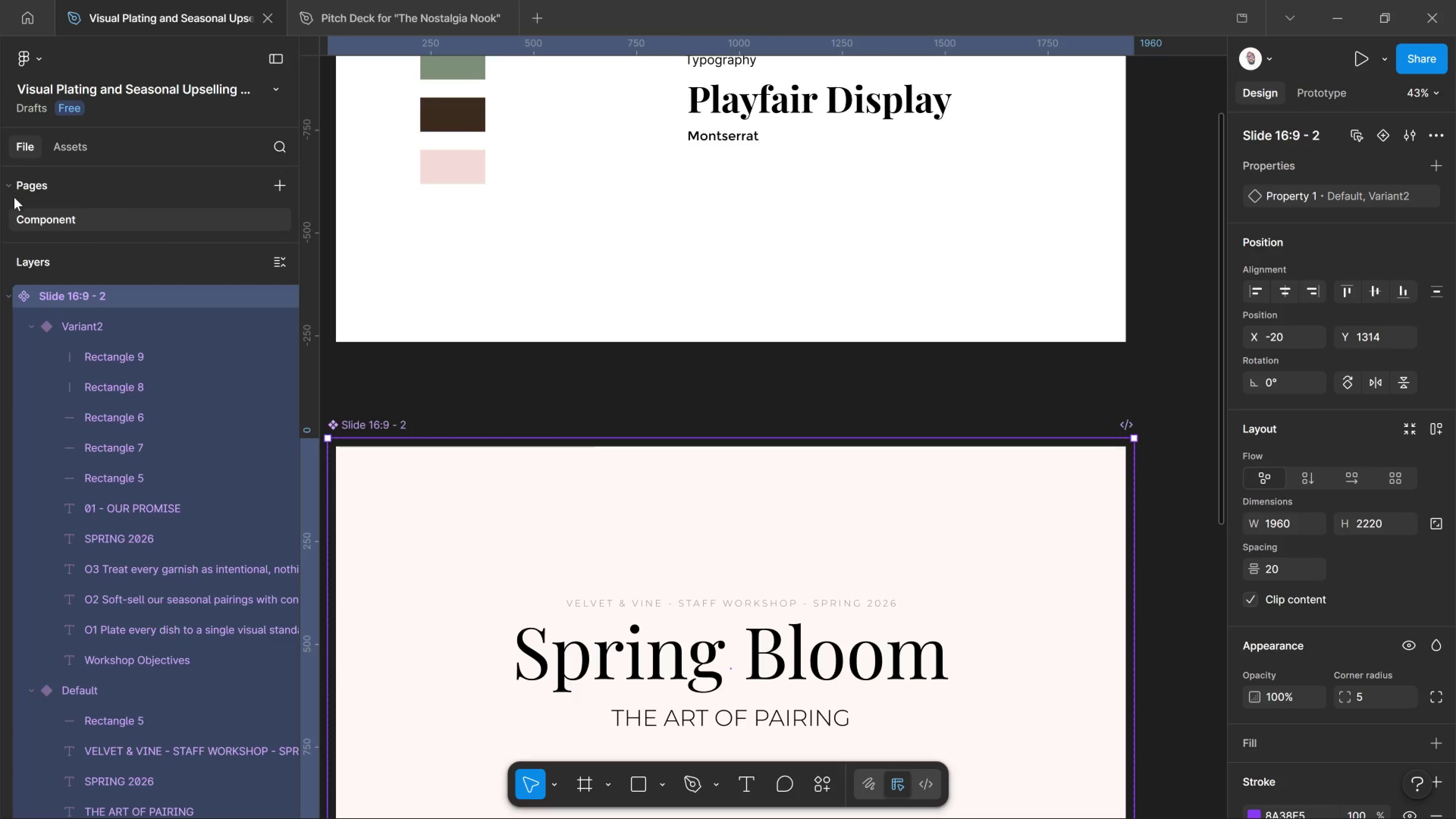 
left_click([284, 181])
 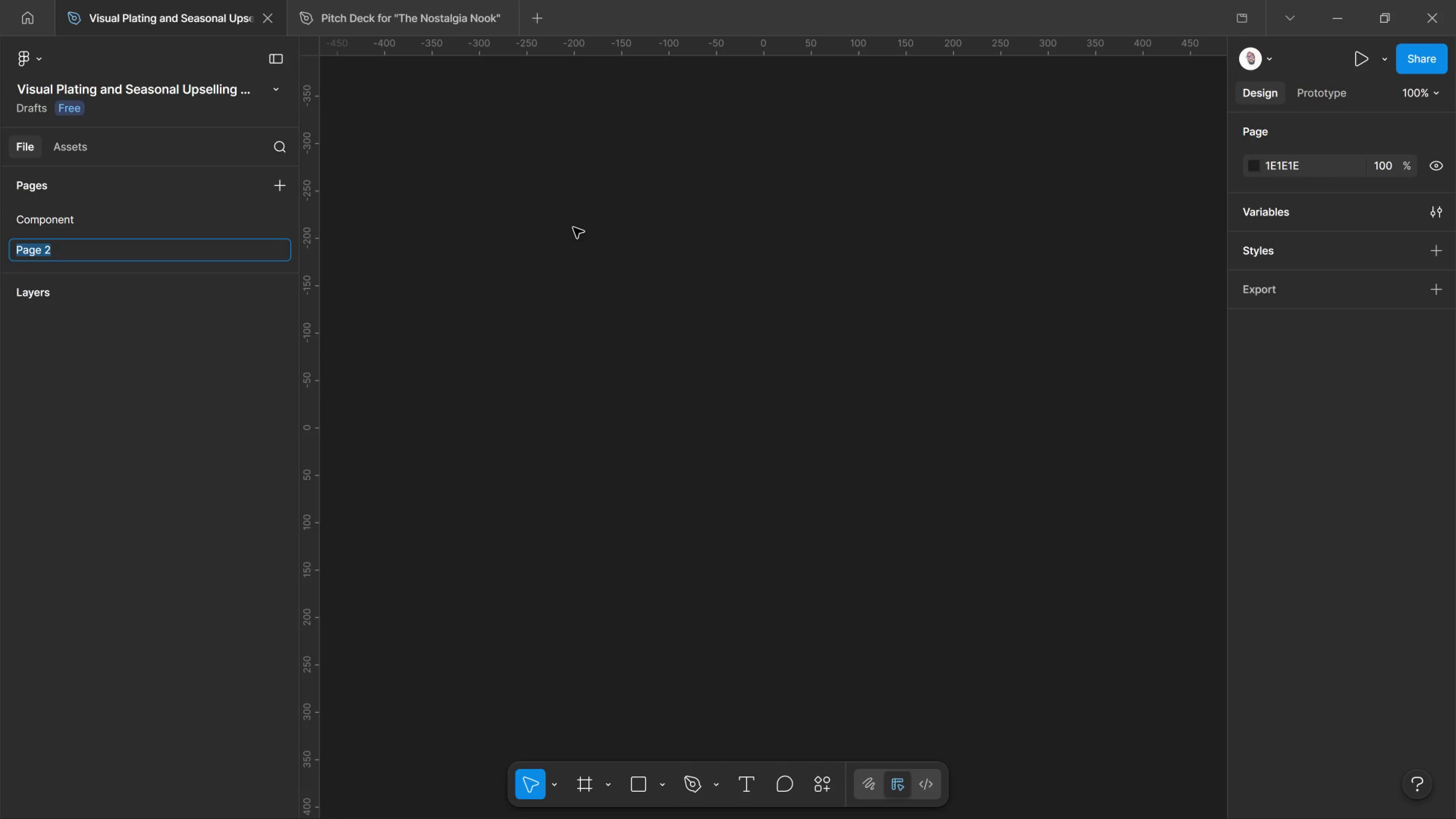 
left_click([645, 207])
 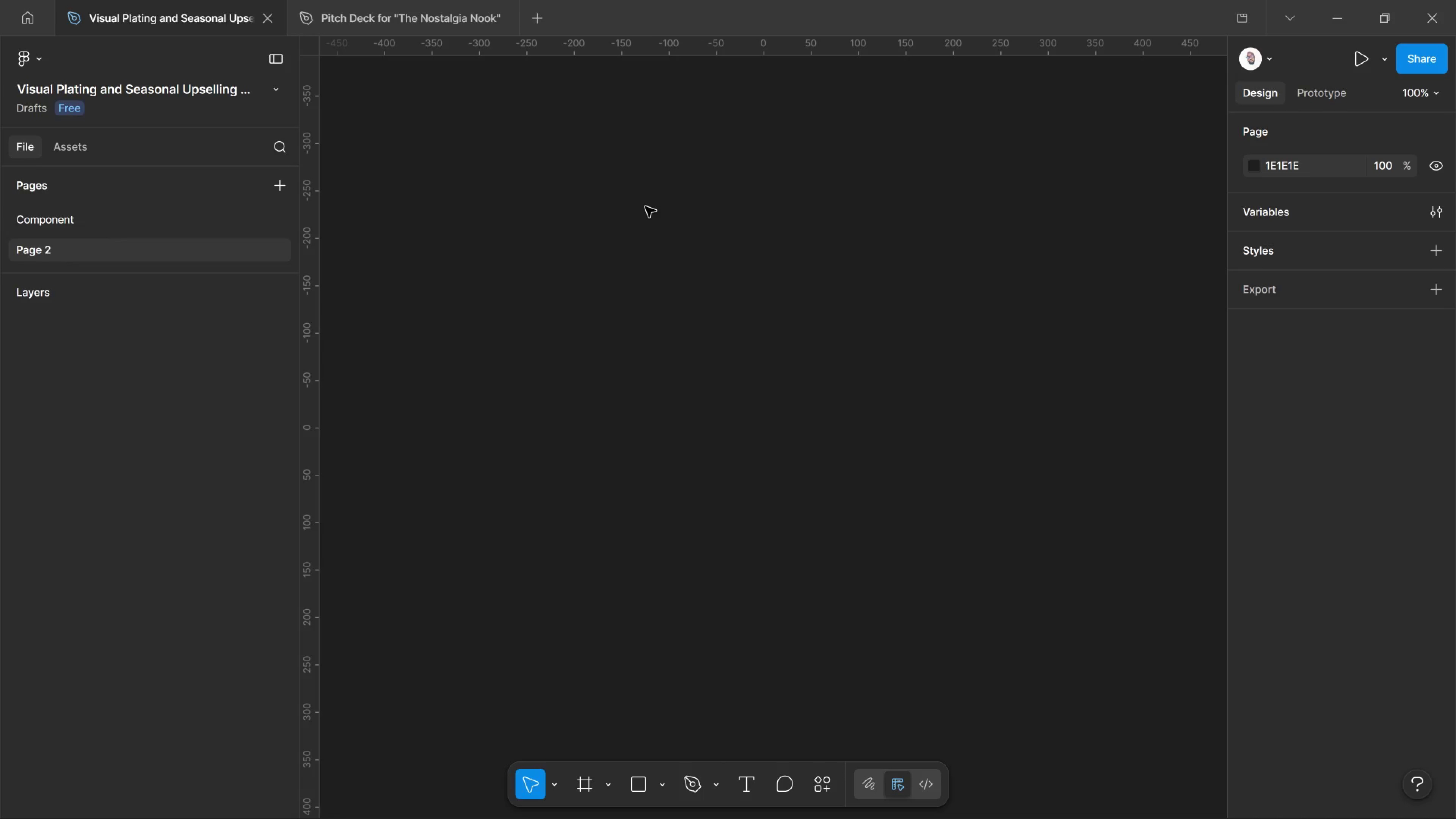 
key(Control+V)
 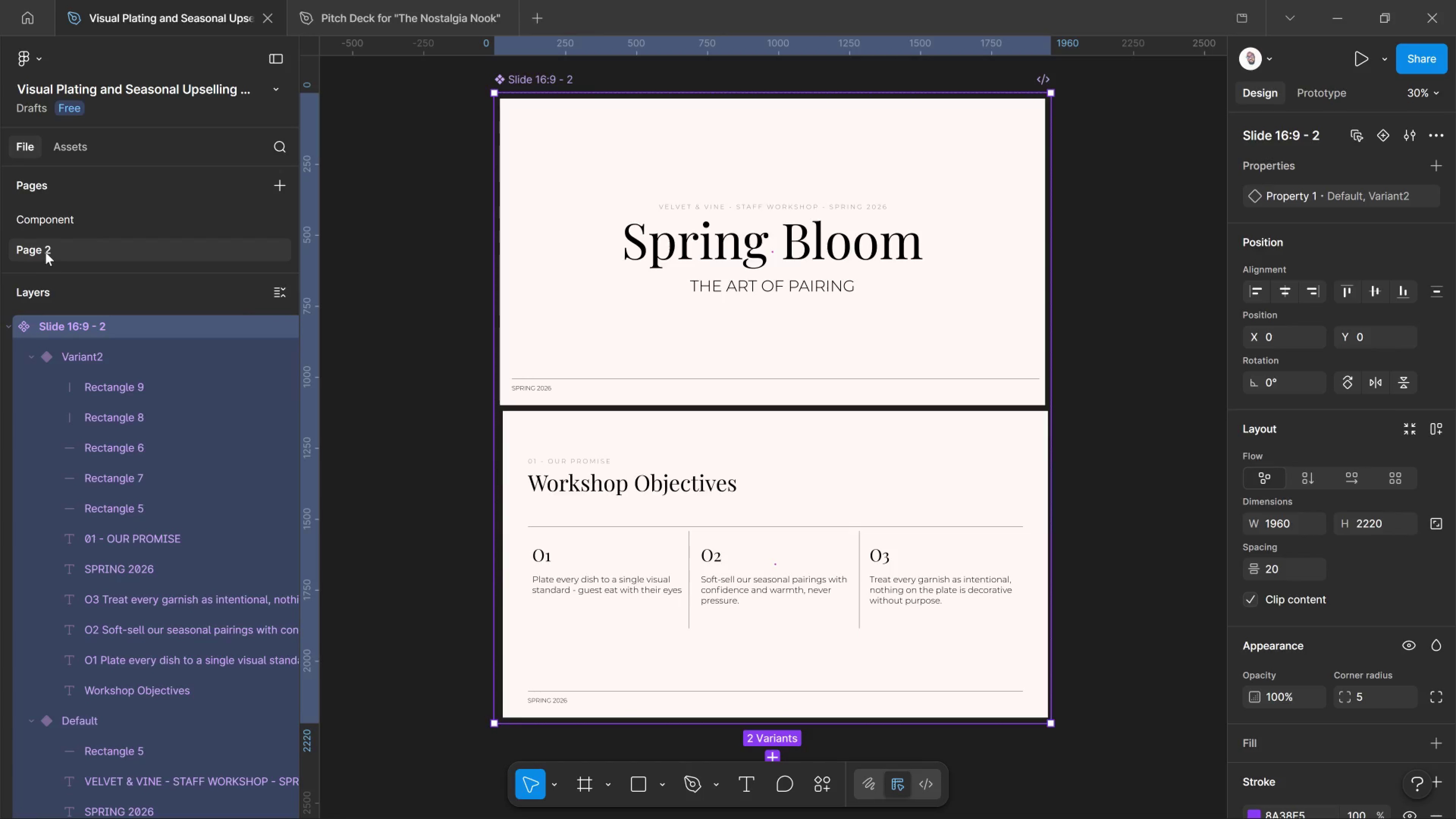 
double_click([46, 252])
 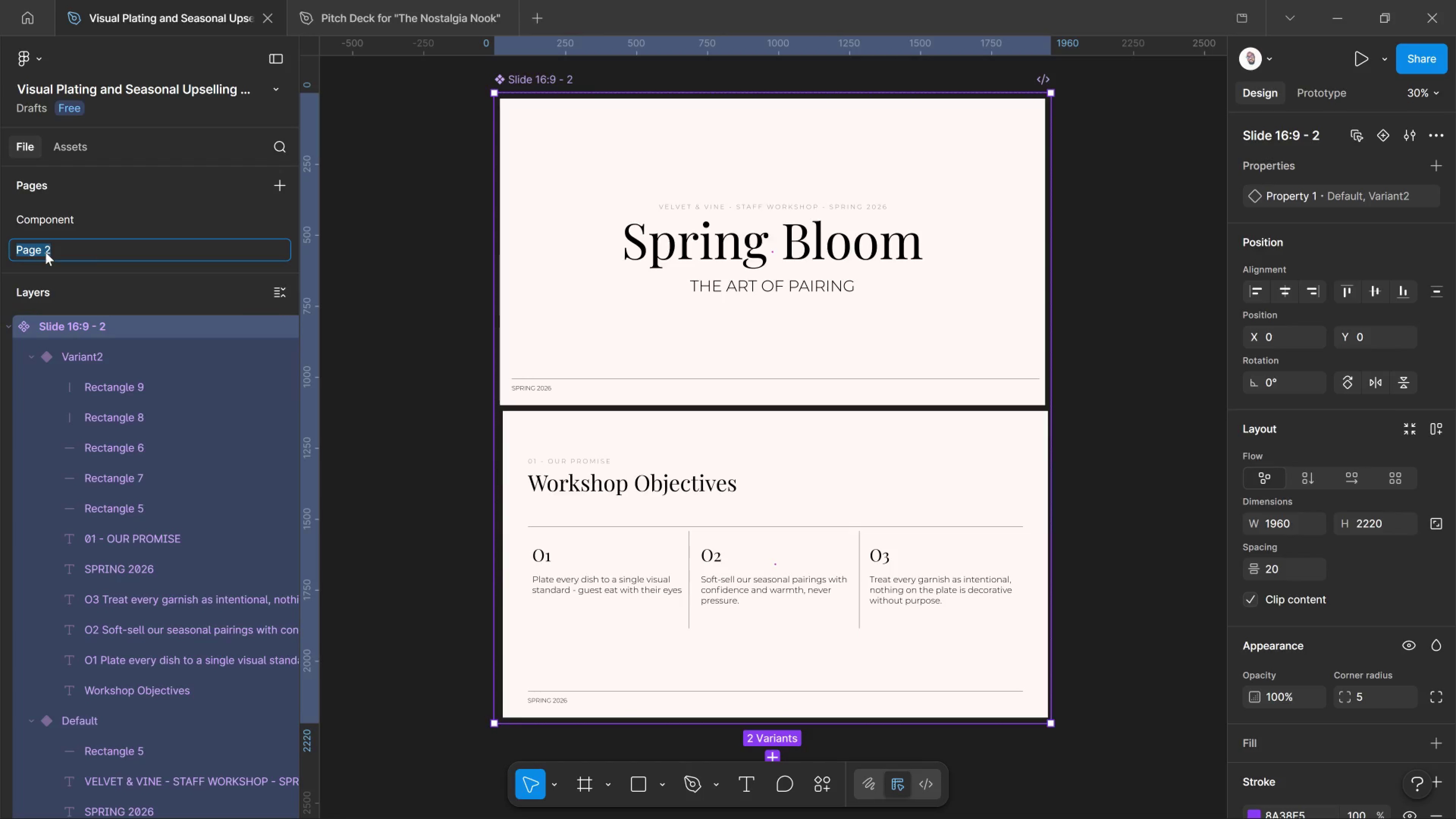 
type(MAIN)
 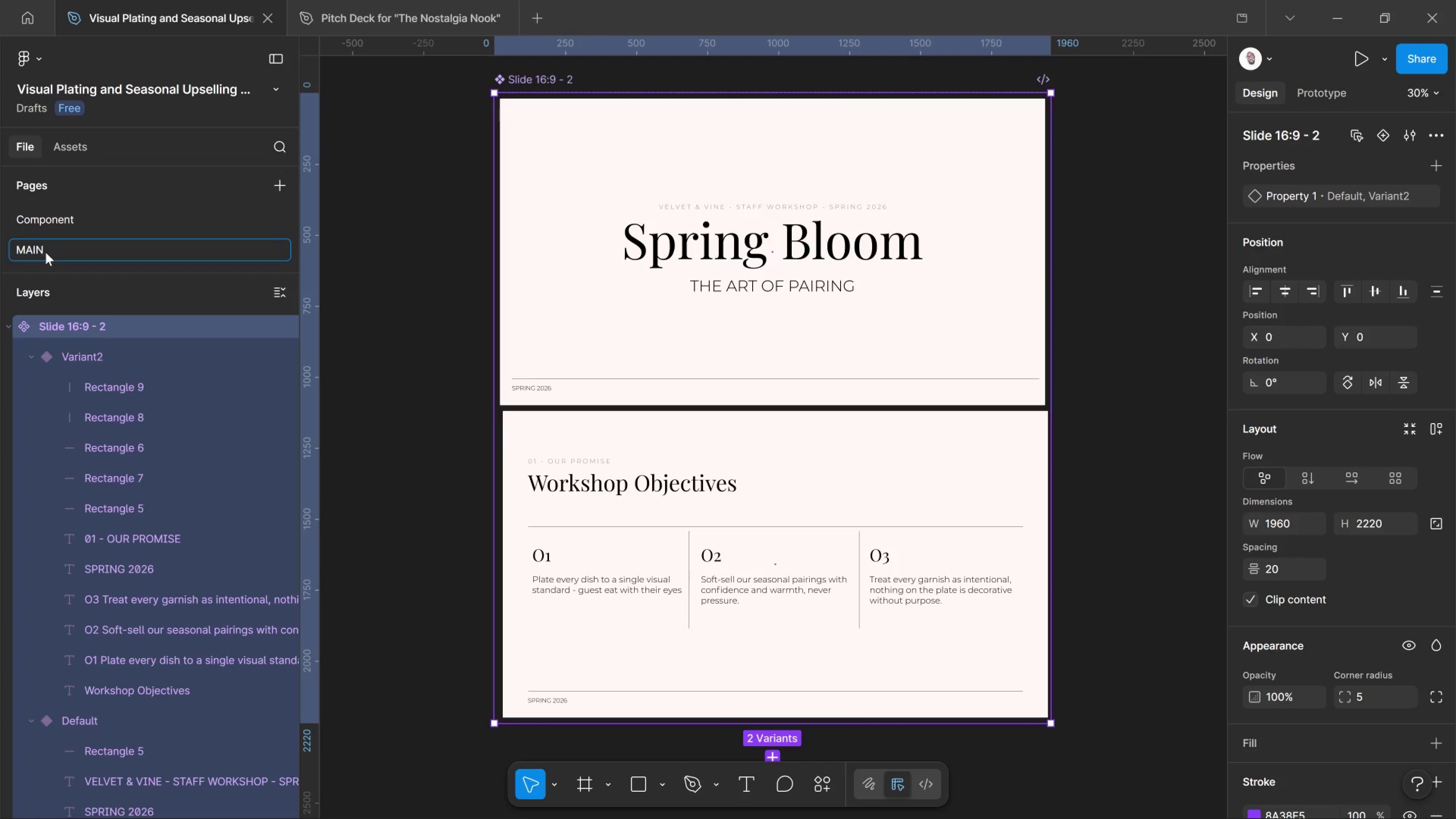 
key(Enter)
 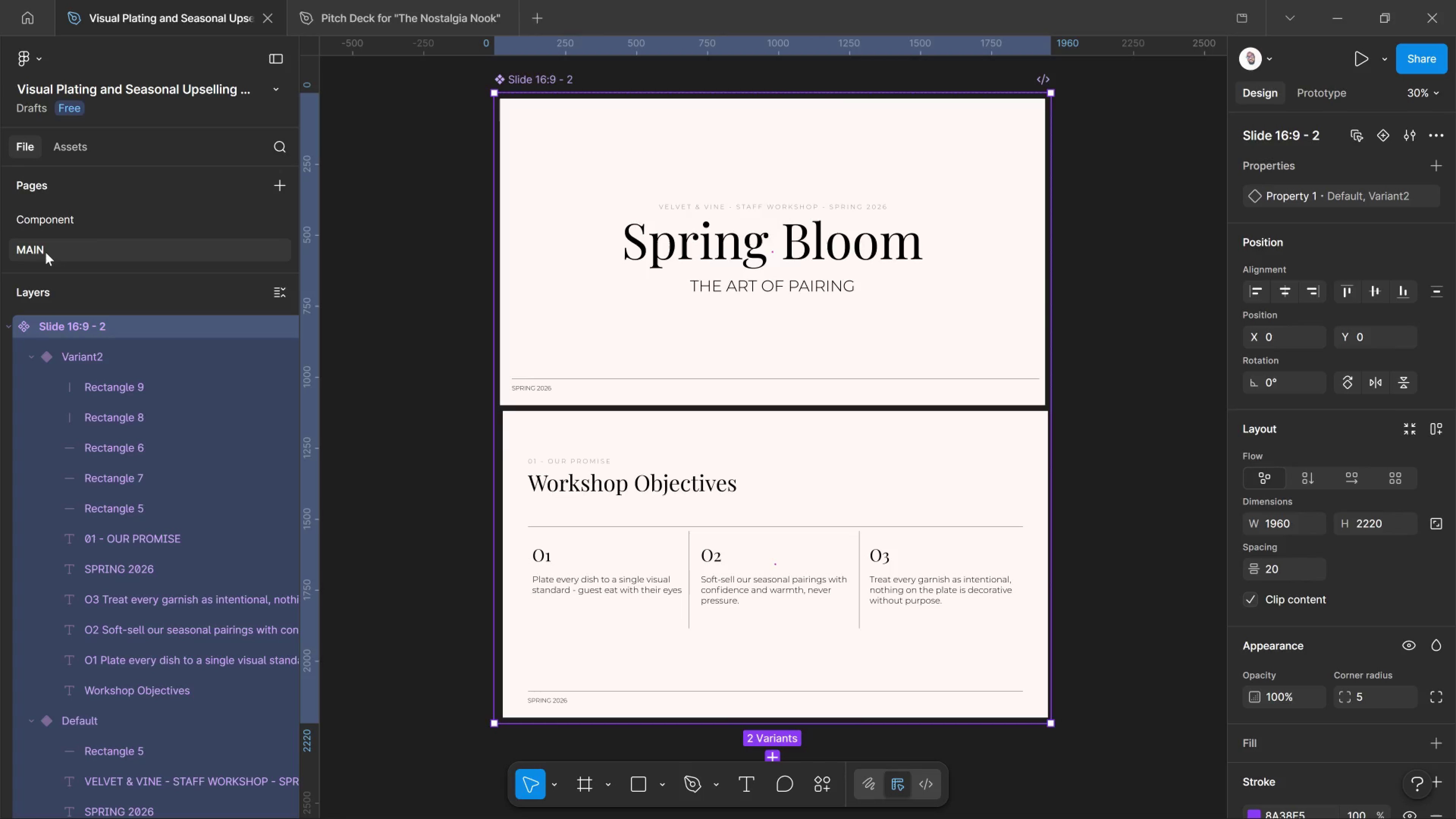 
wait(37.6)
 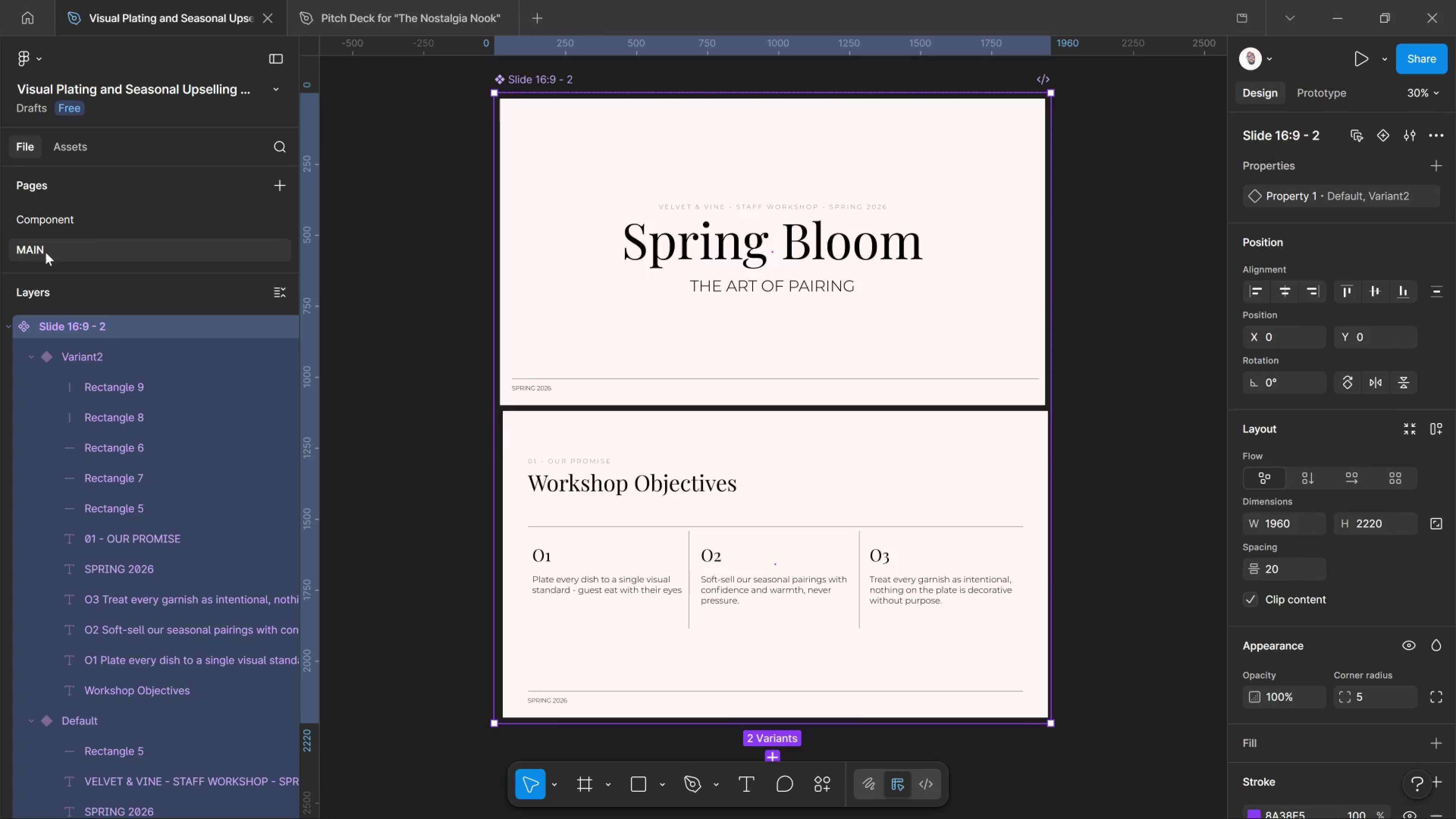 
left_click([1127, 790])